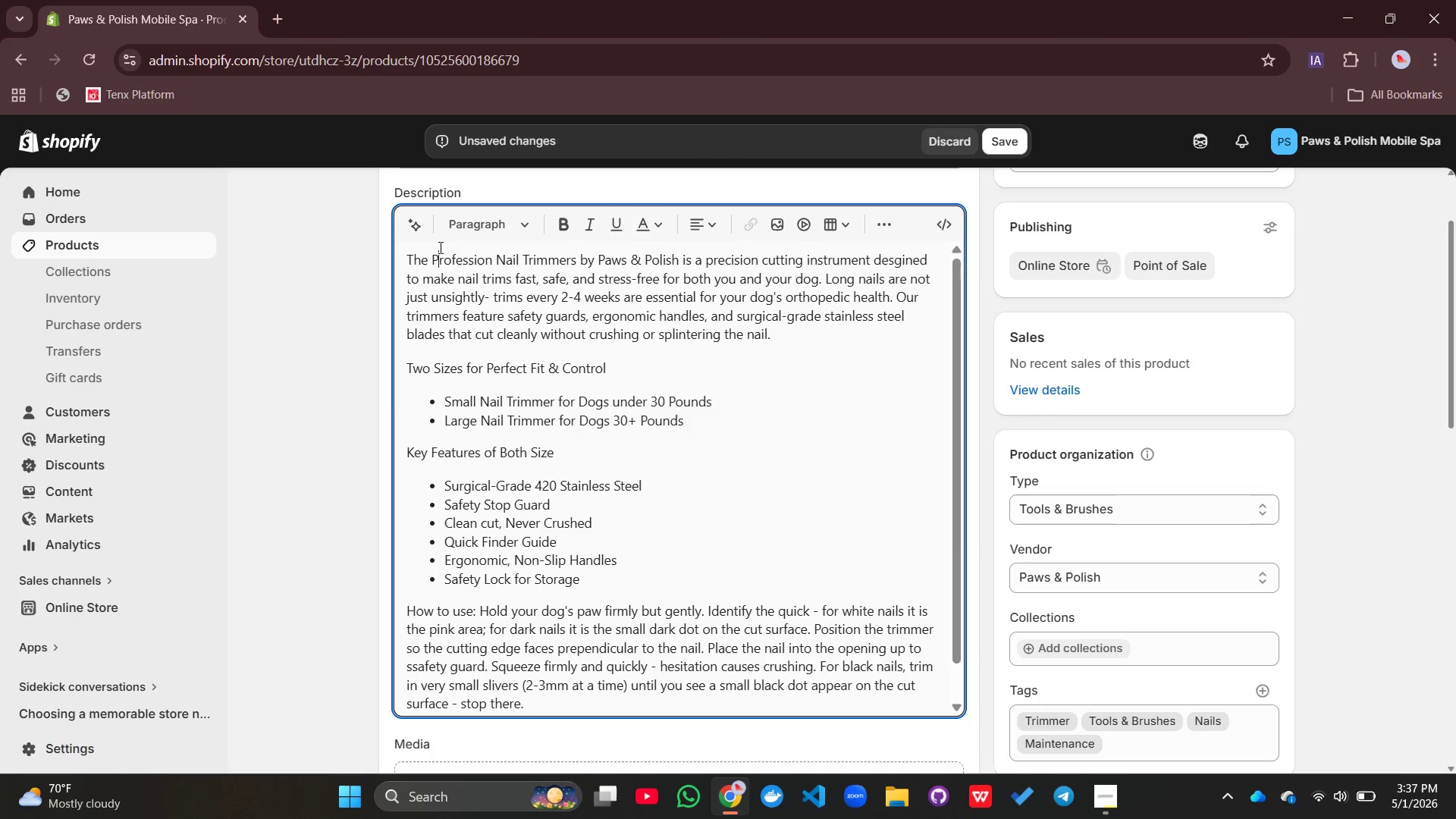 
key(Shift+ShiftLeft)
 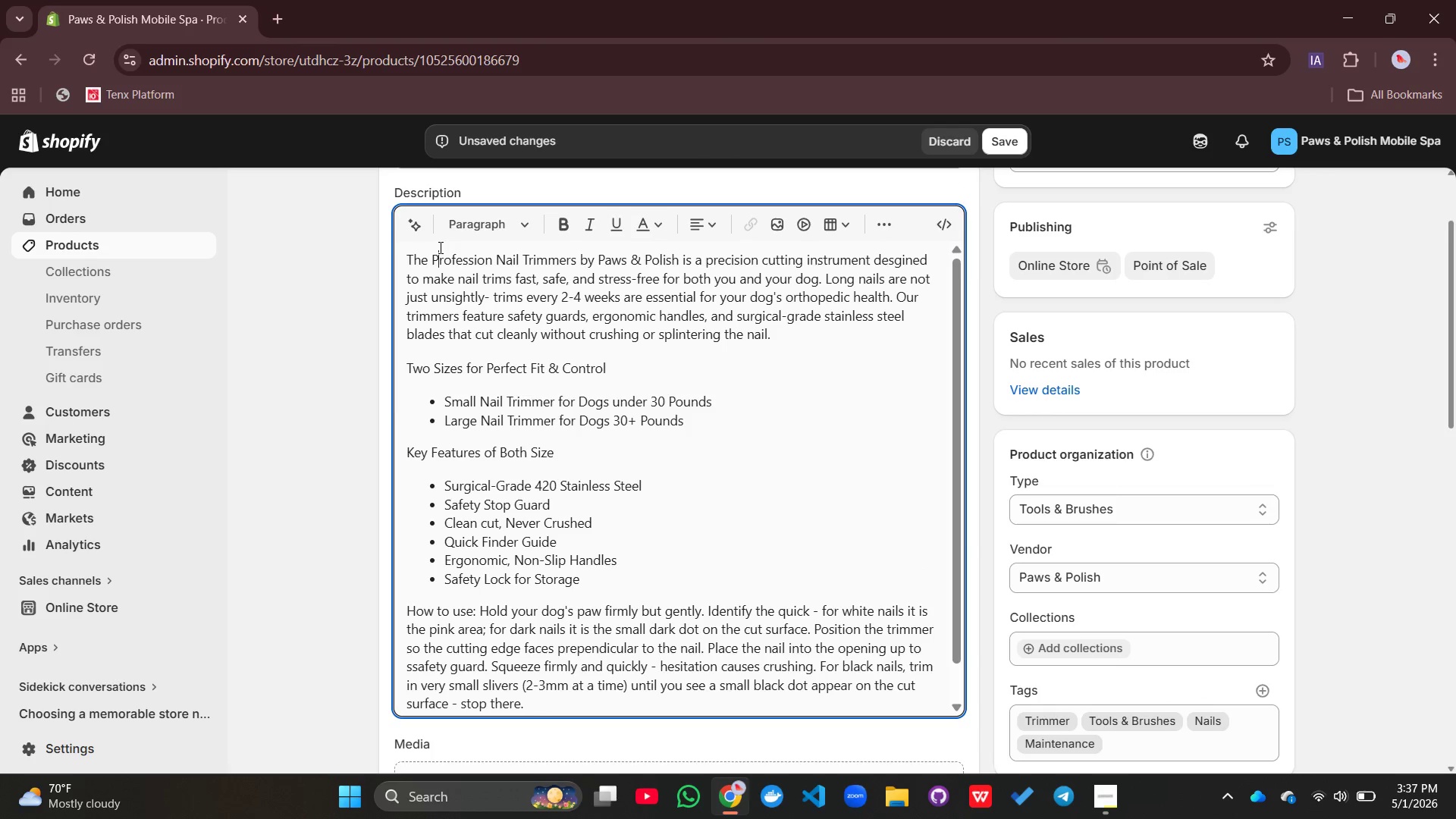 
key(Shift+P)
 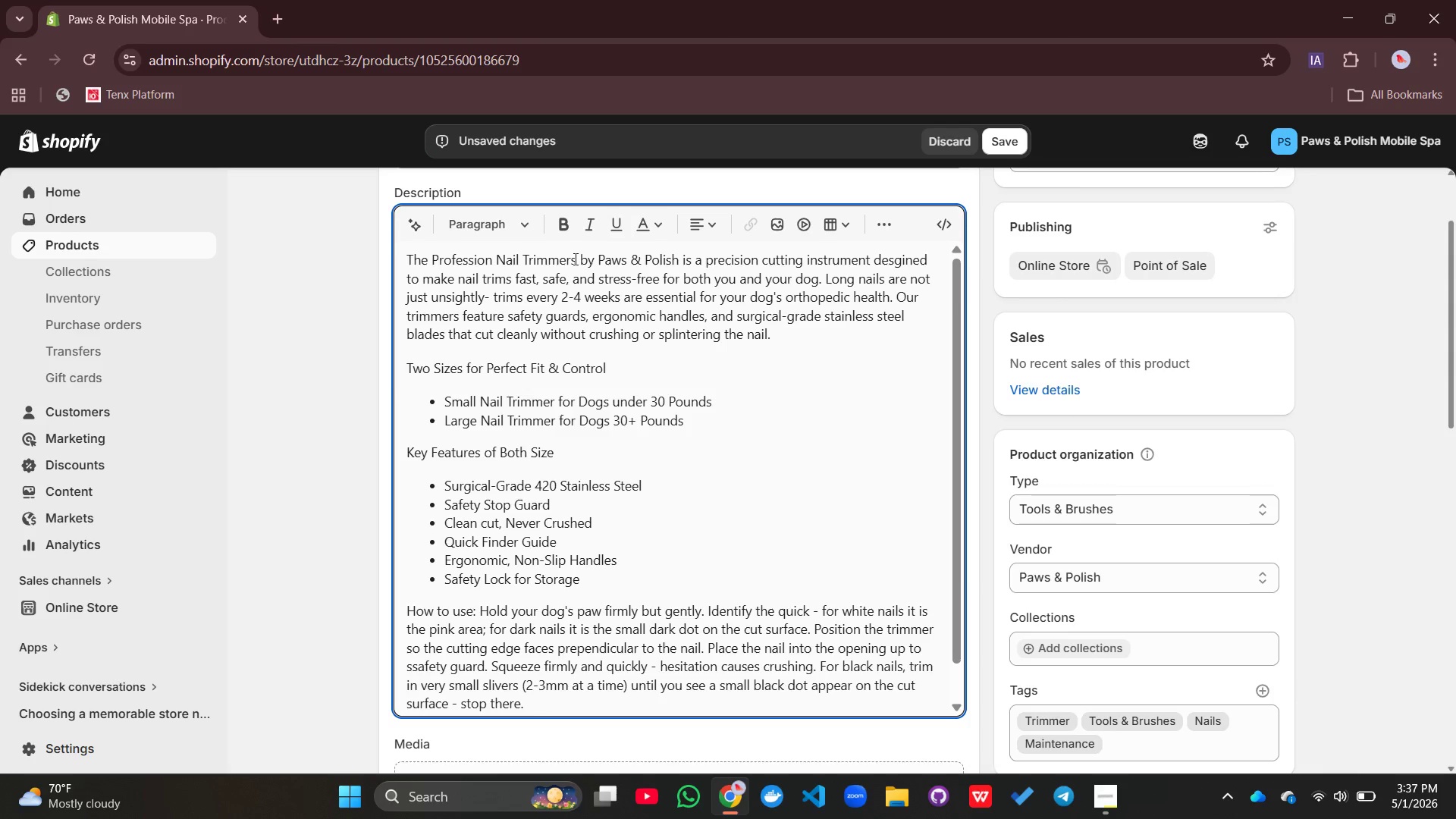 
left_click([574, 259])
 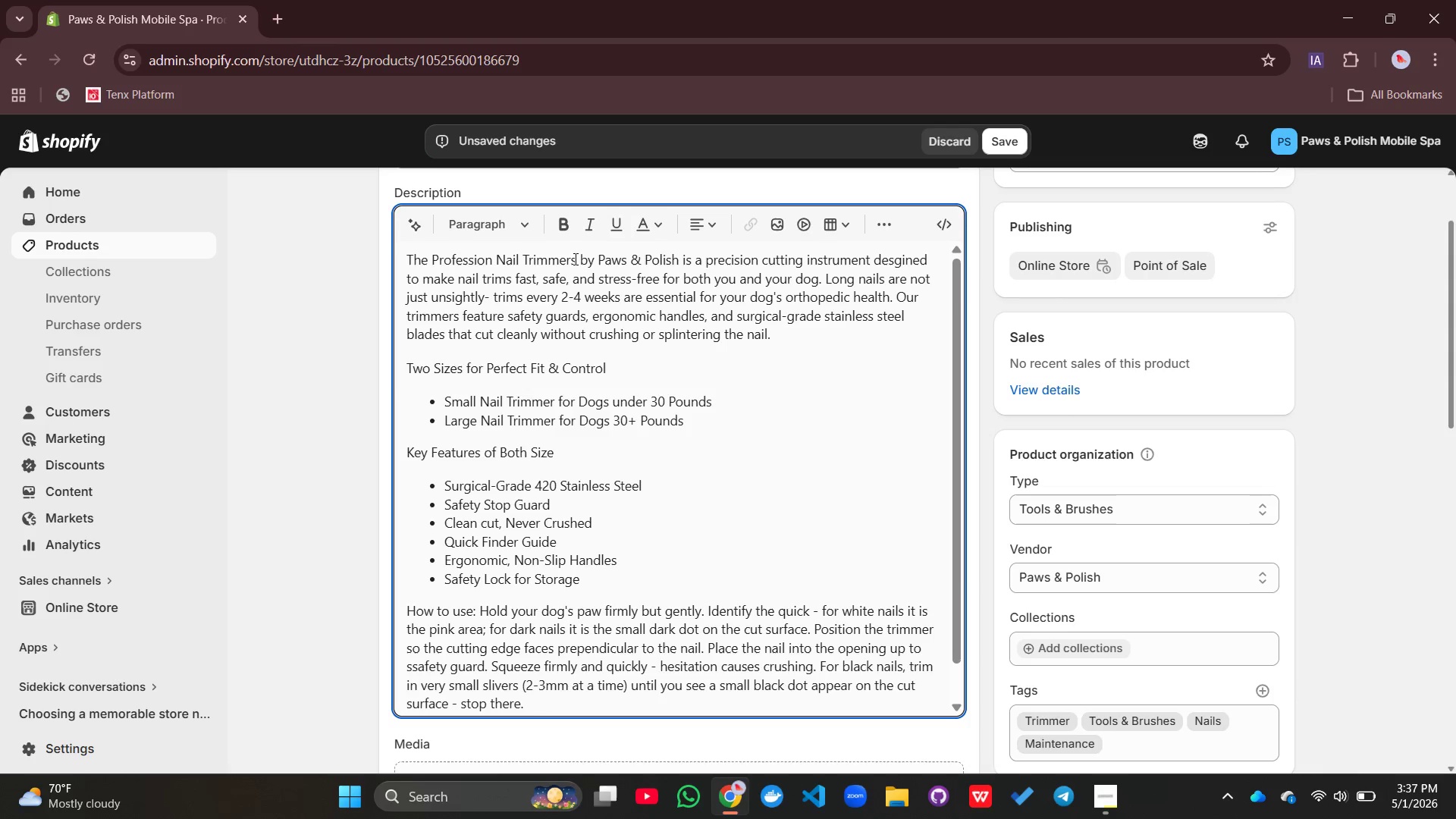 
left_click_drag(start_coordinate=[574, 259], to_coordinate=[429, 253])
 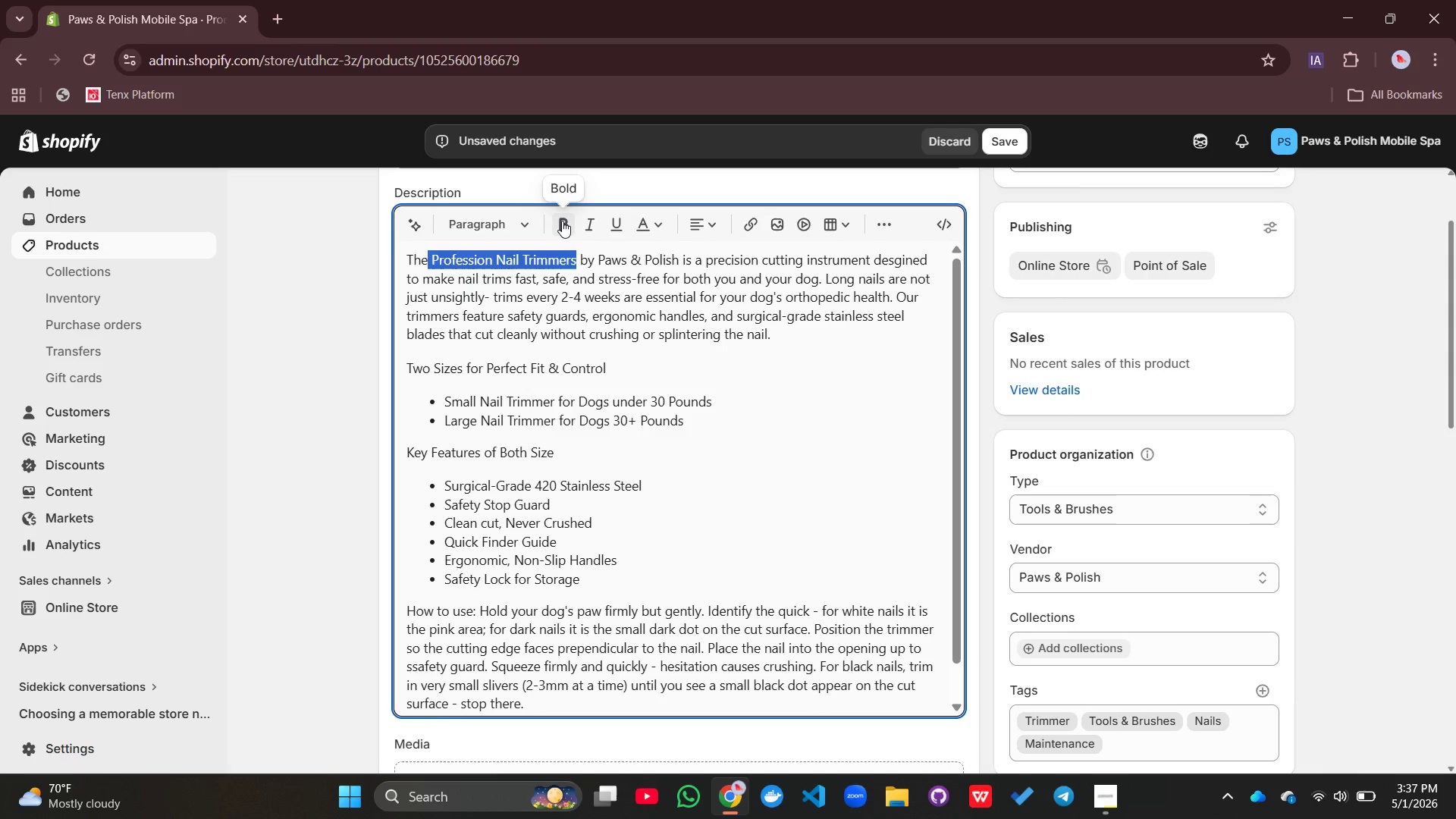 
left_click([562, 221])
 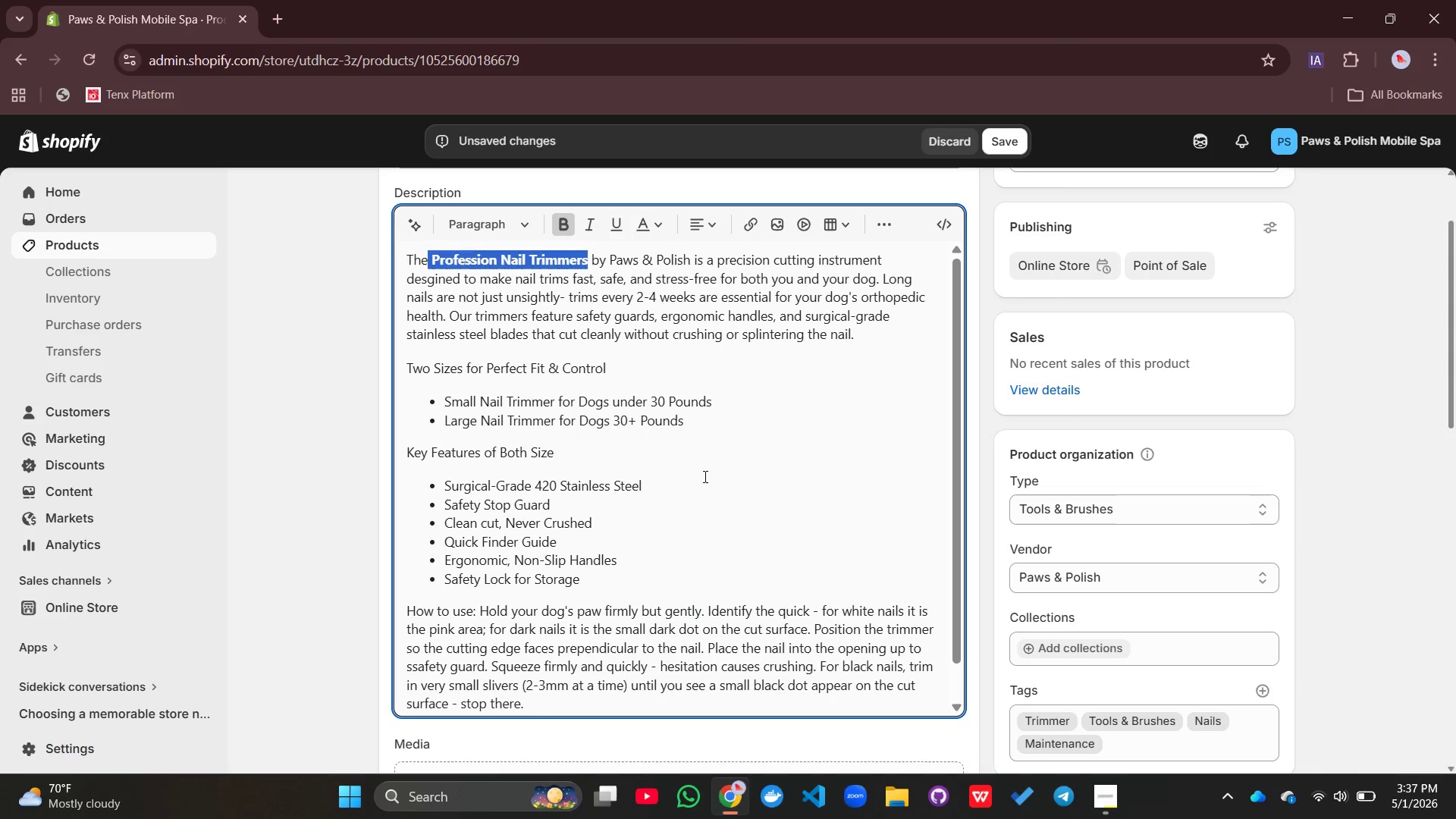 
left_click([704, 476])
 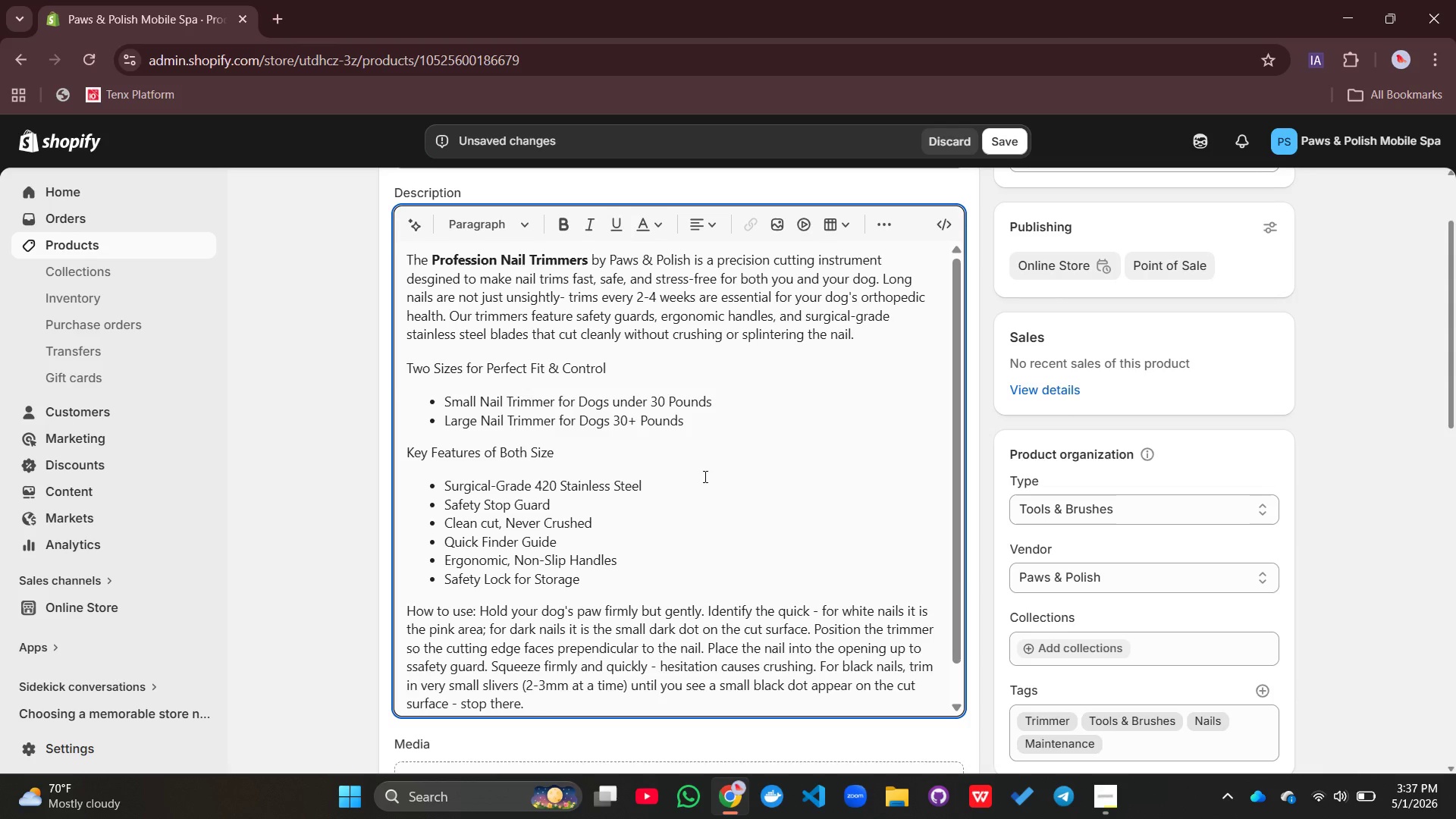 
wait(21.36)
 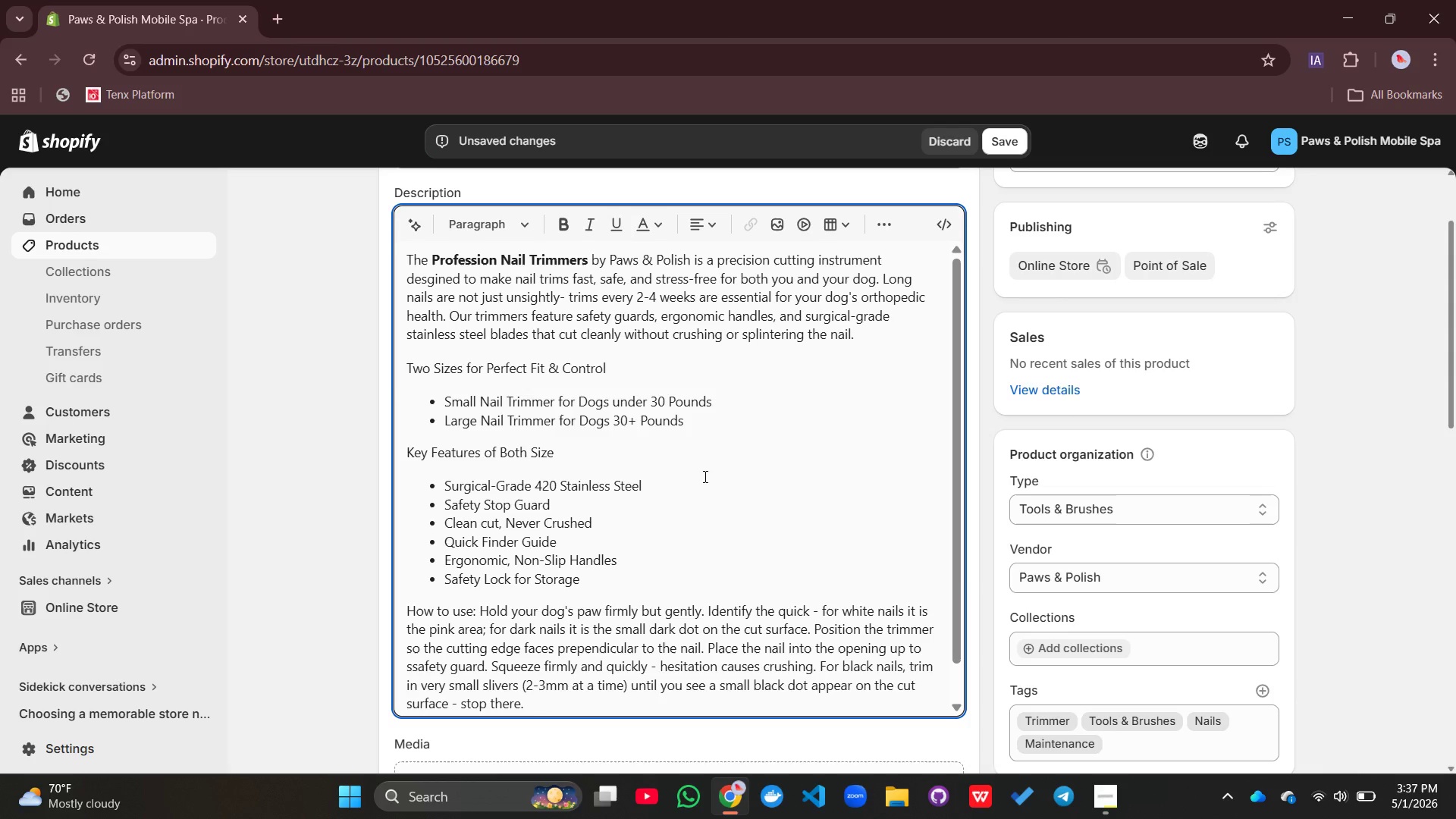 
double_click([513, 378])
 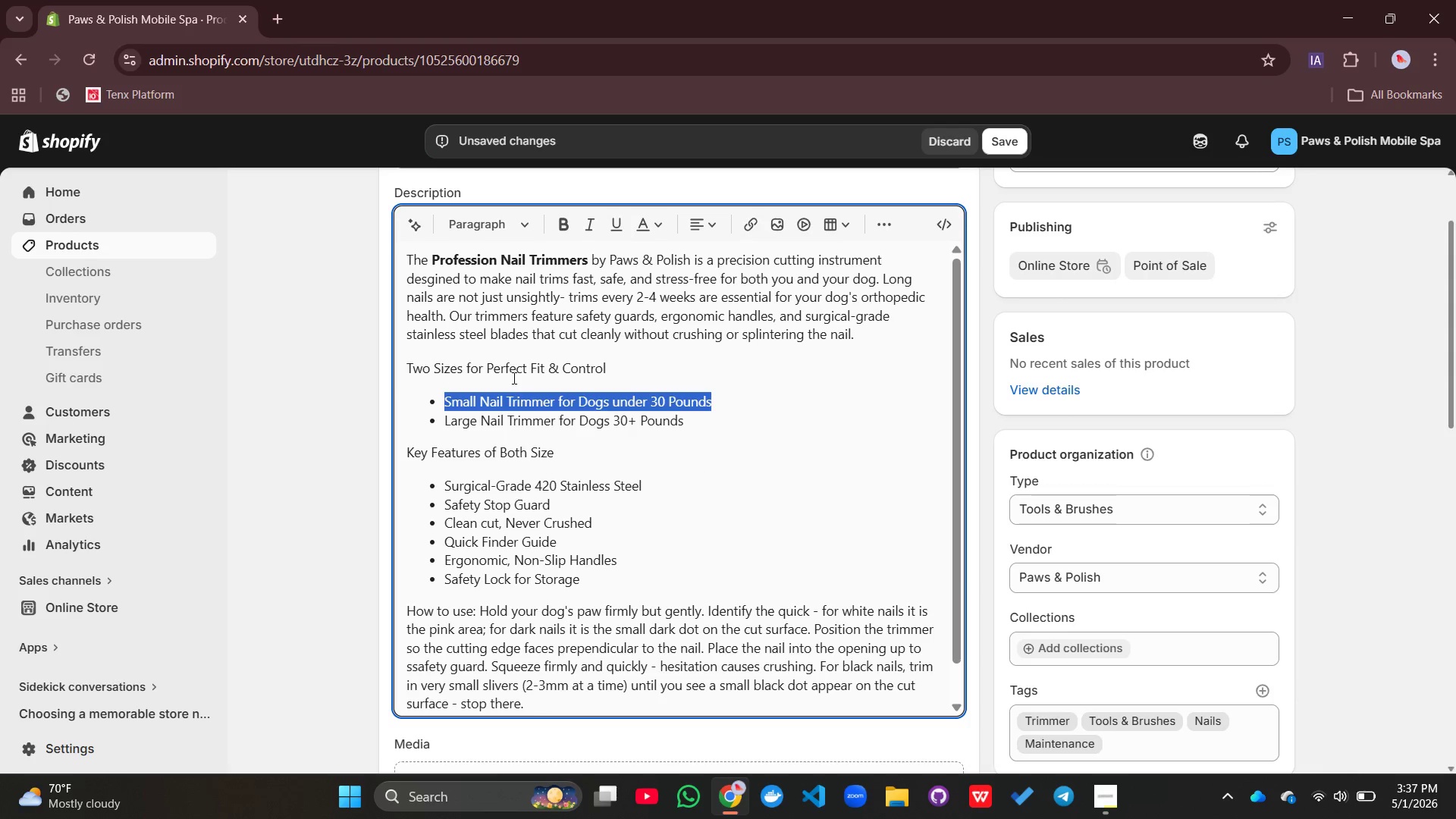 
triple_click([513, 378])
 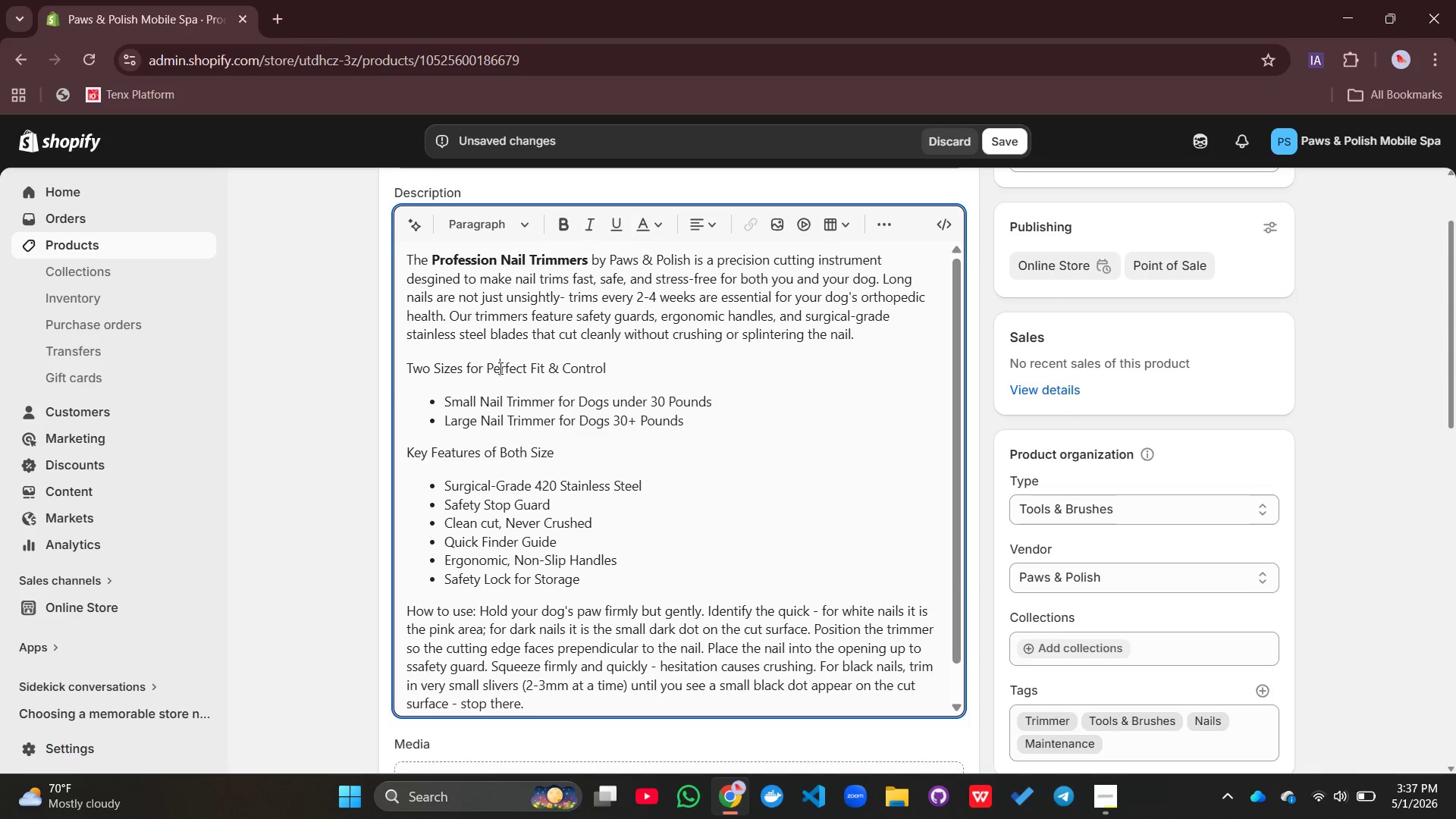 
double_click([499, 368])
 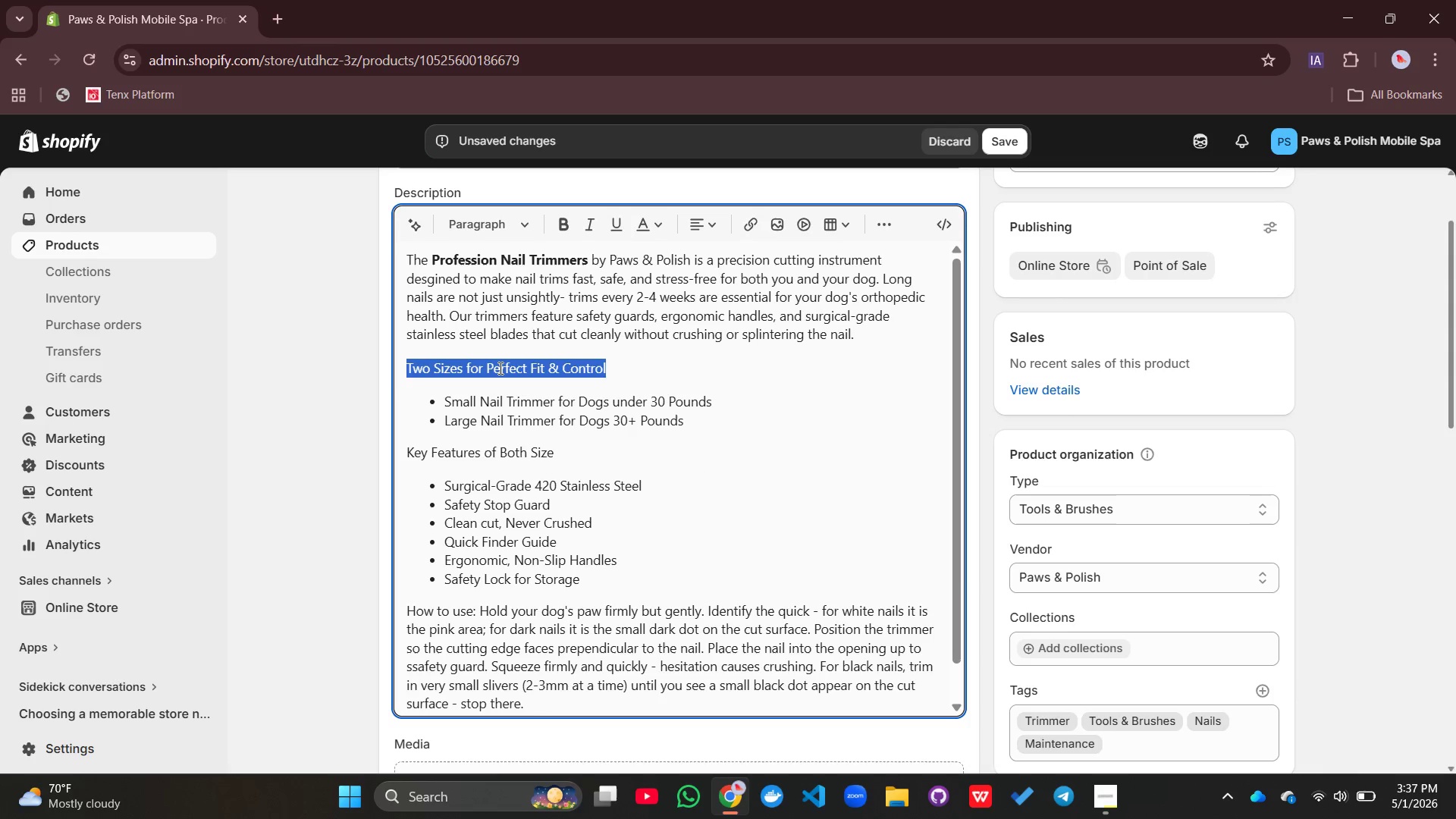 
triple_click([499, 368])
 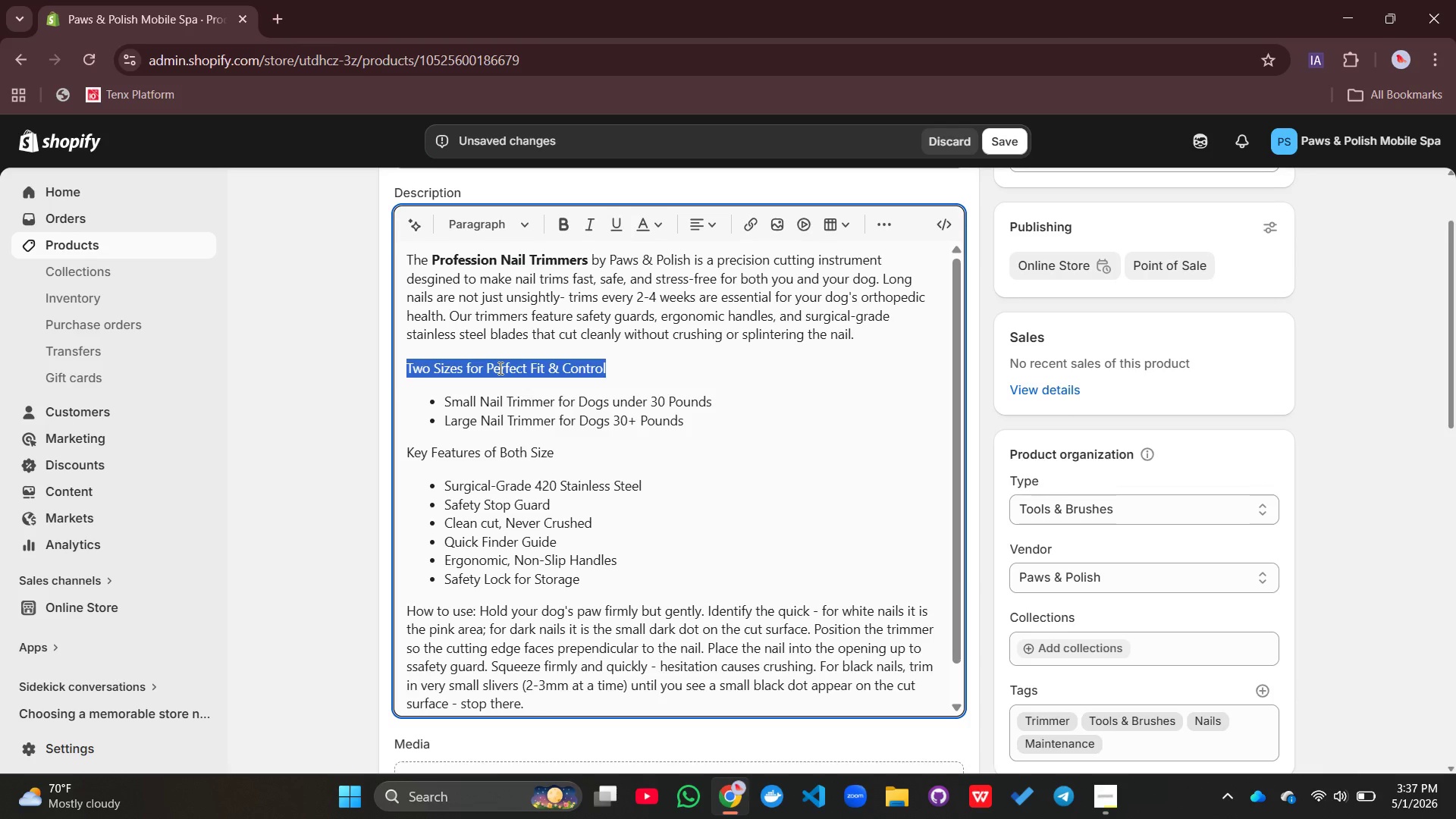 
wait(6.23)
 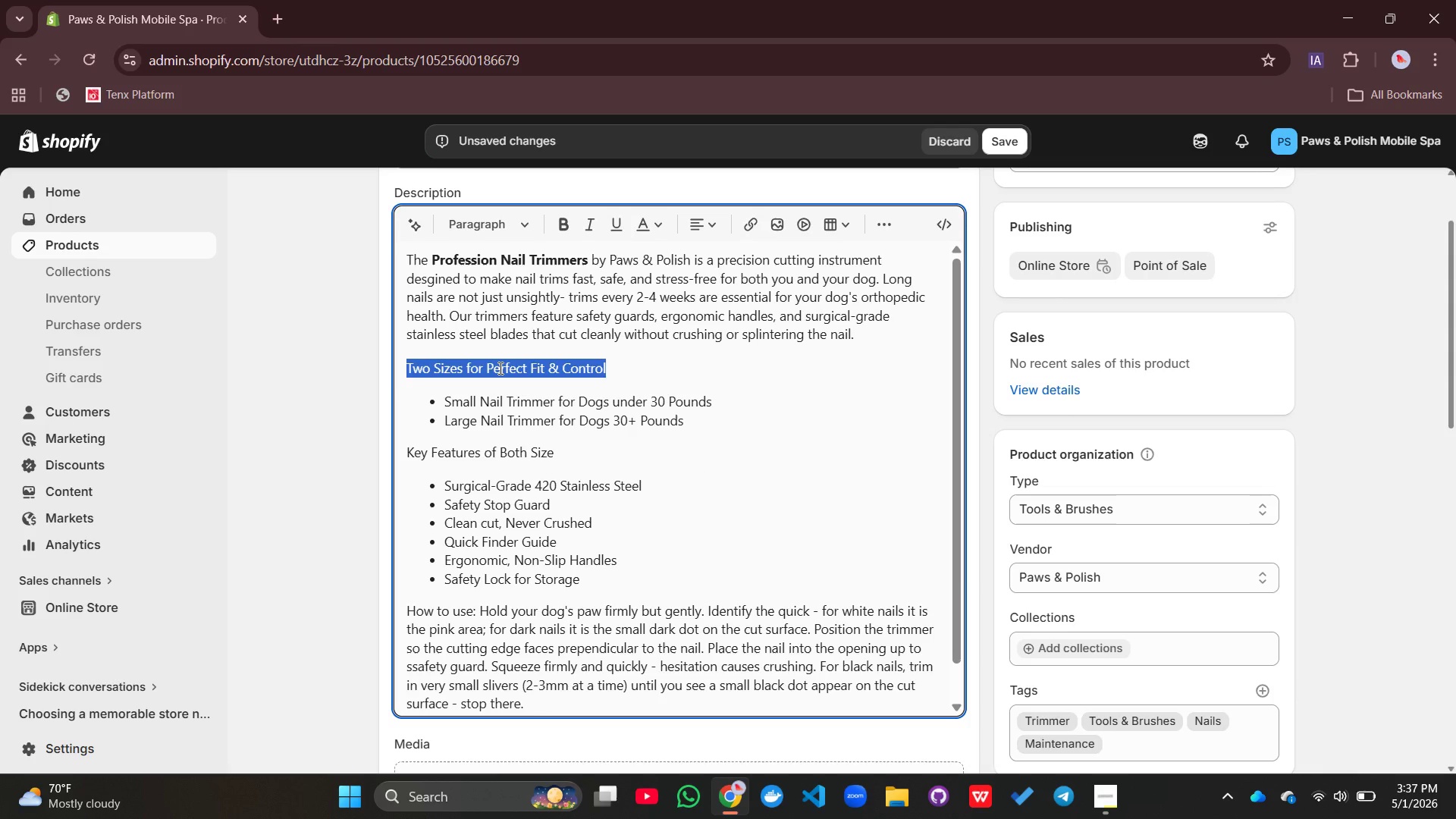 
left_click([563, 212])
 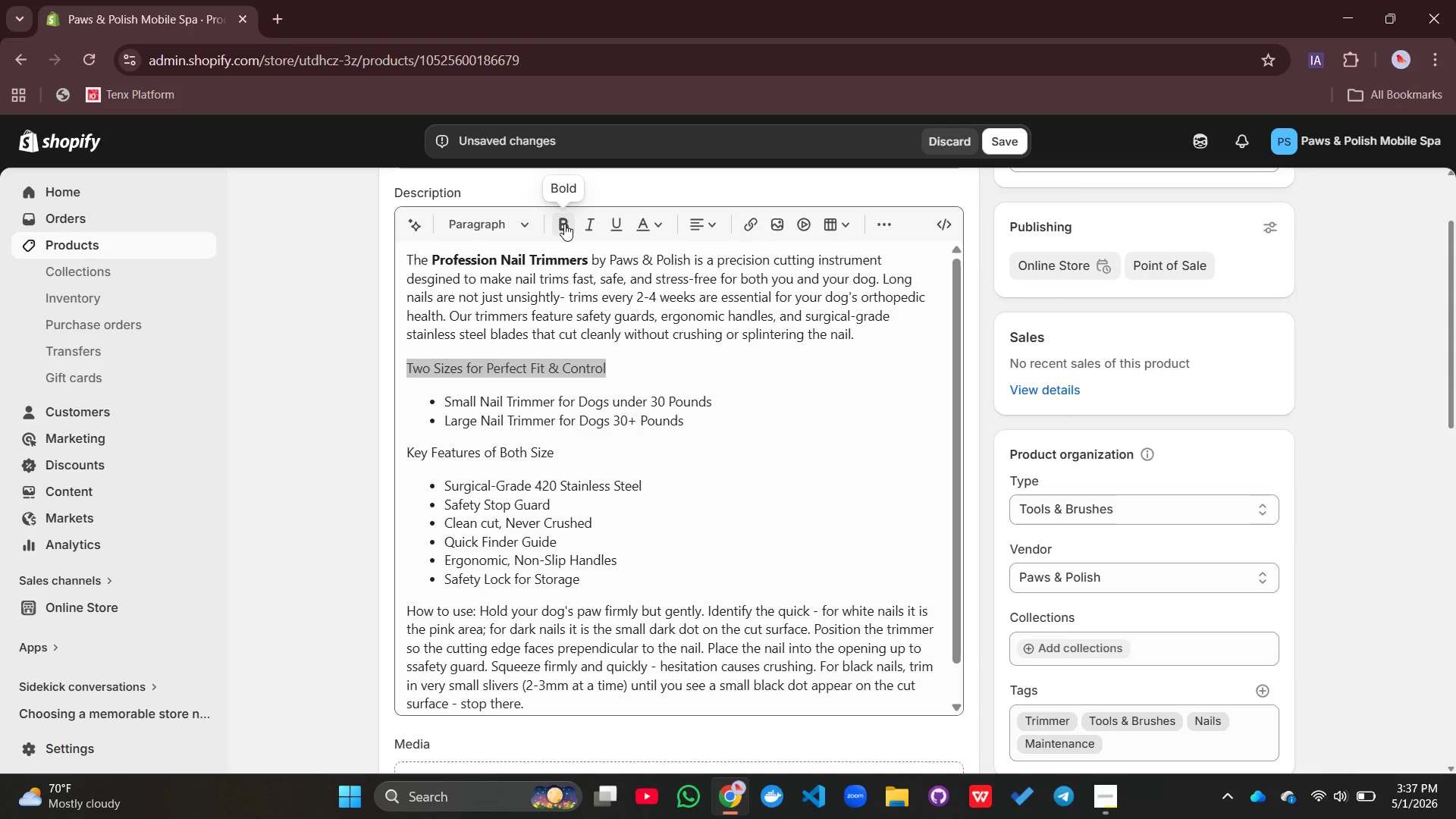 
left_click([564, 224])
 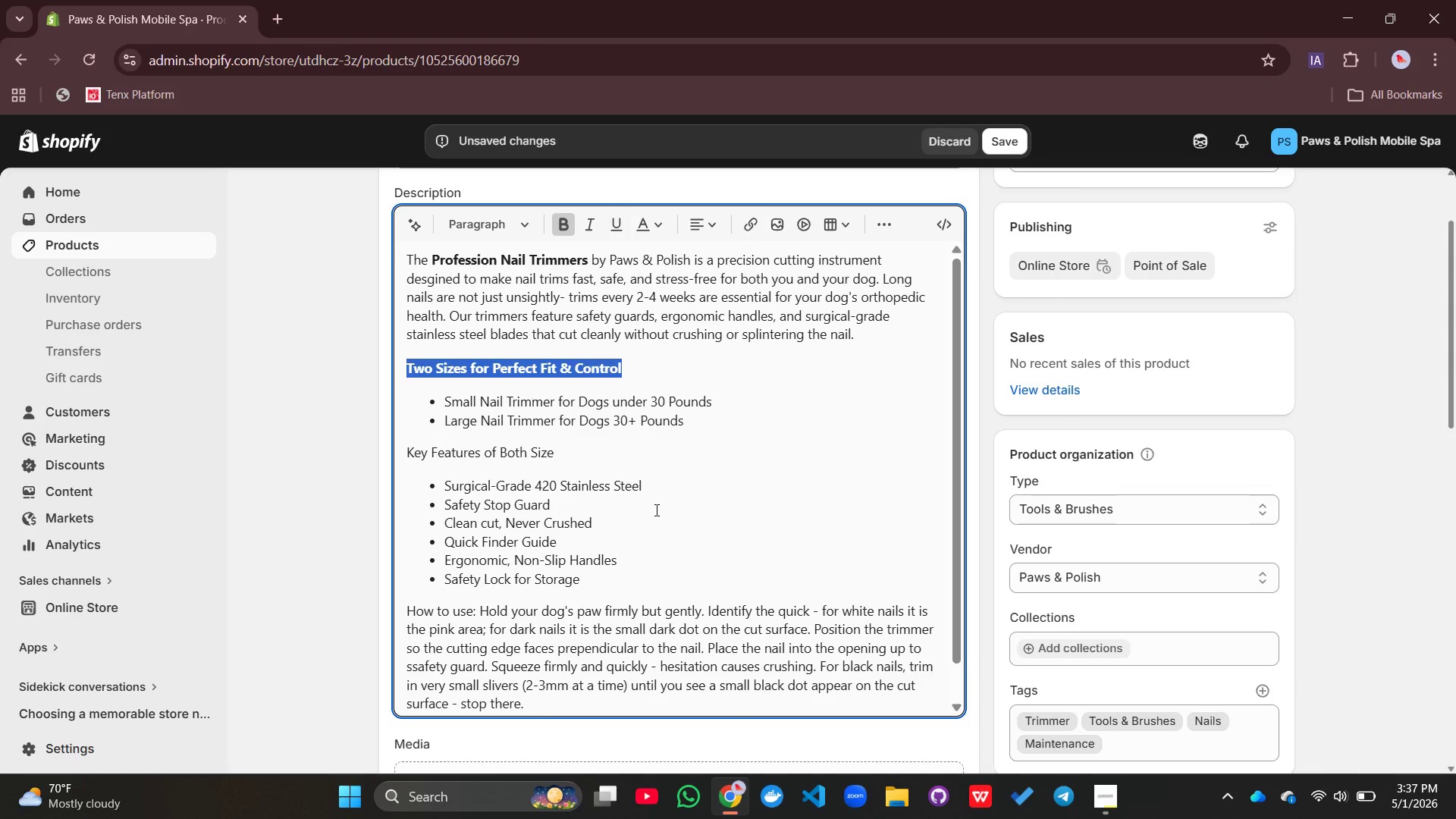 
left_click([655, 510])
 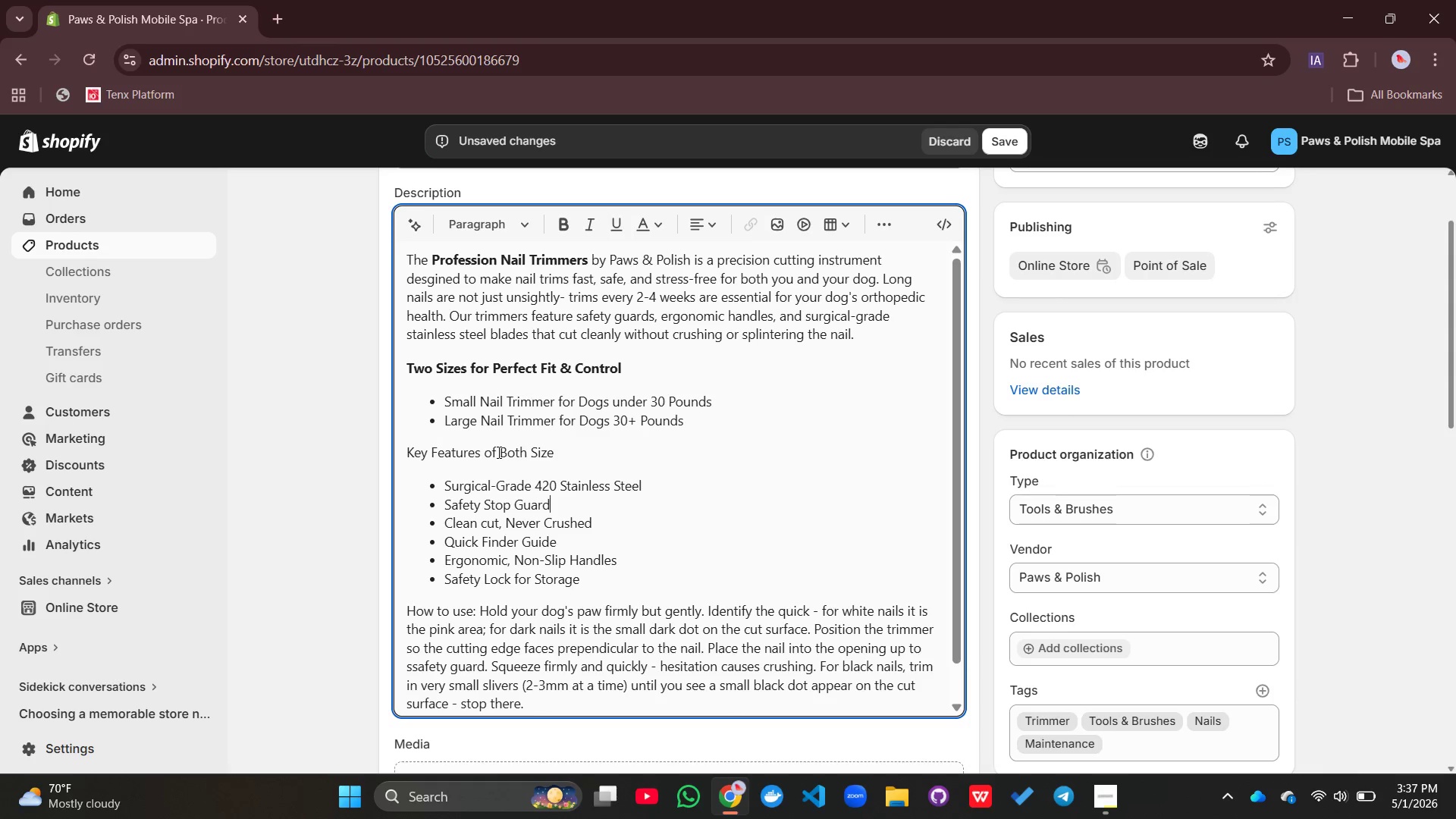 
double_click([497, 452])
 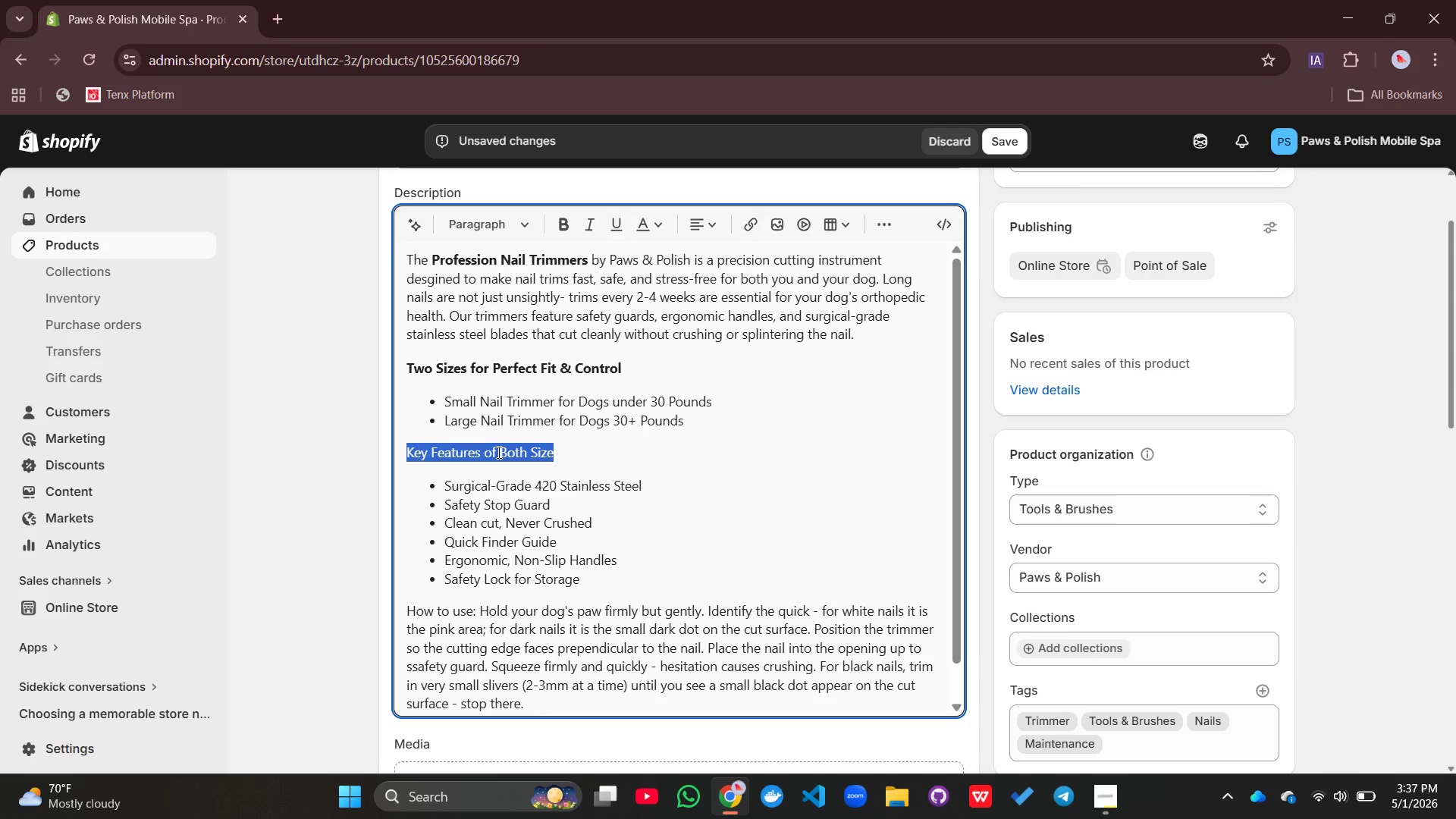 
triple_click([497, 452])
 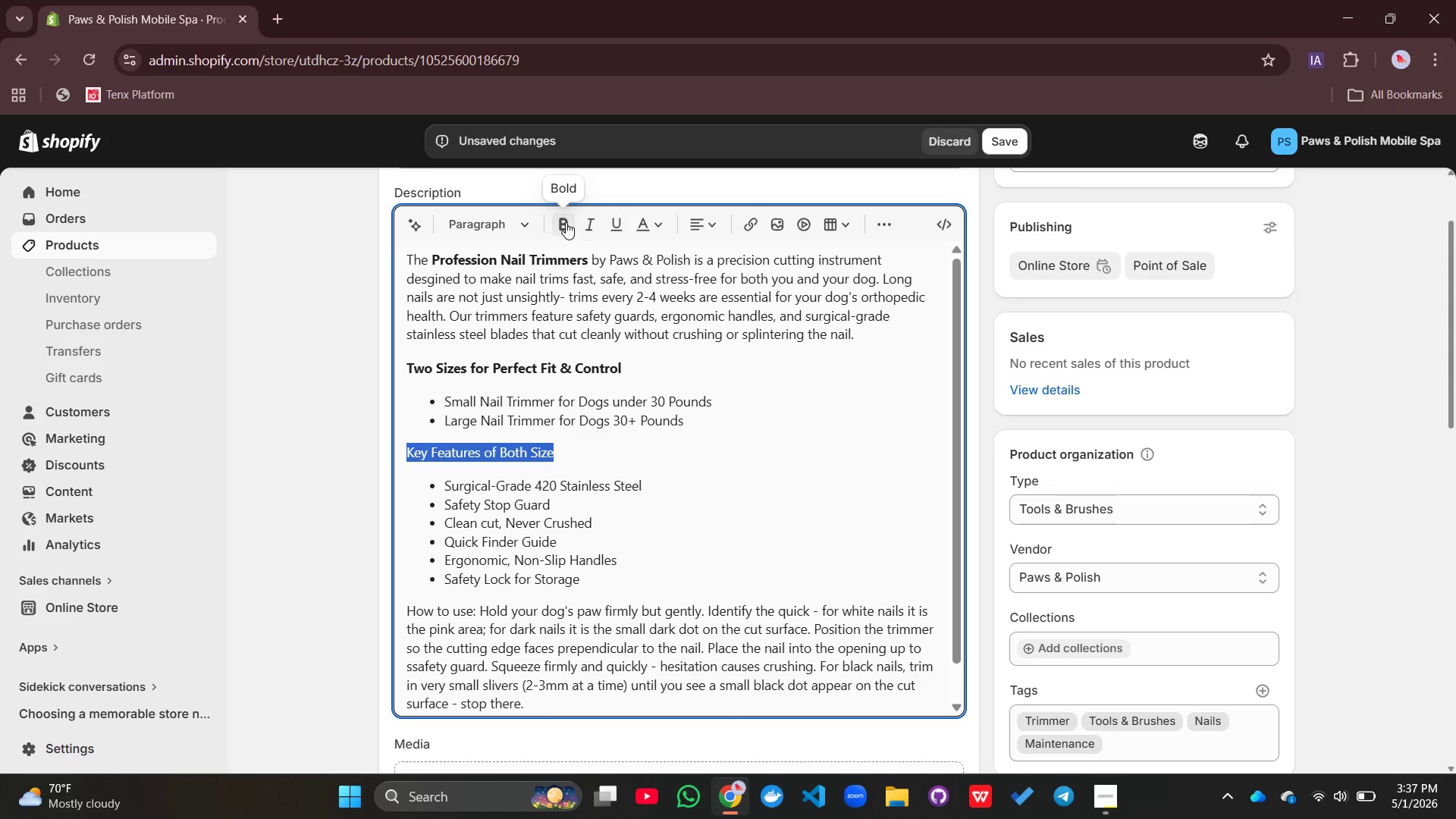 
left_click([566, 222])
 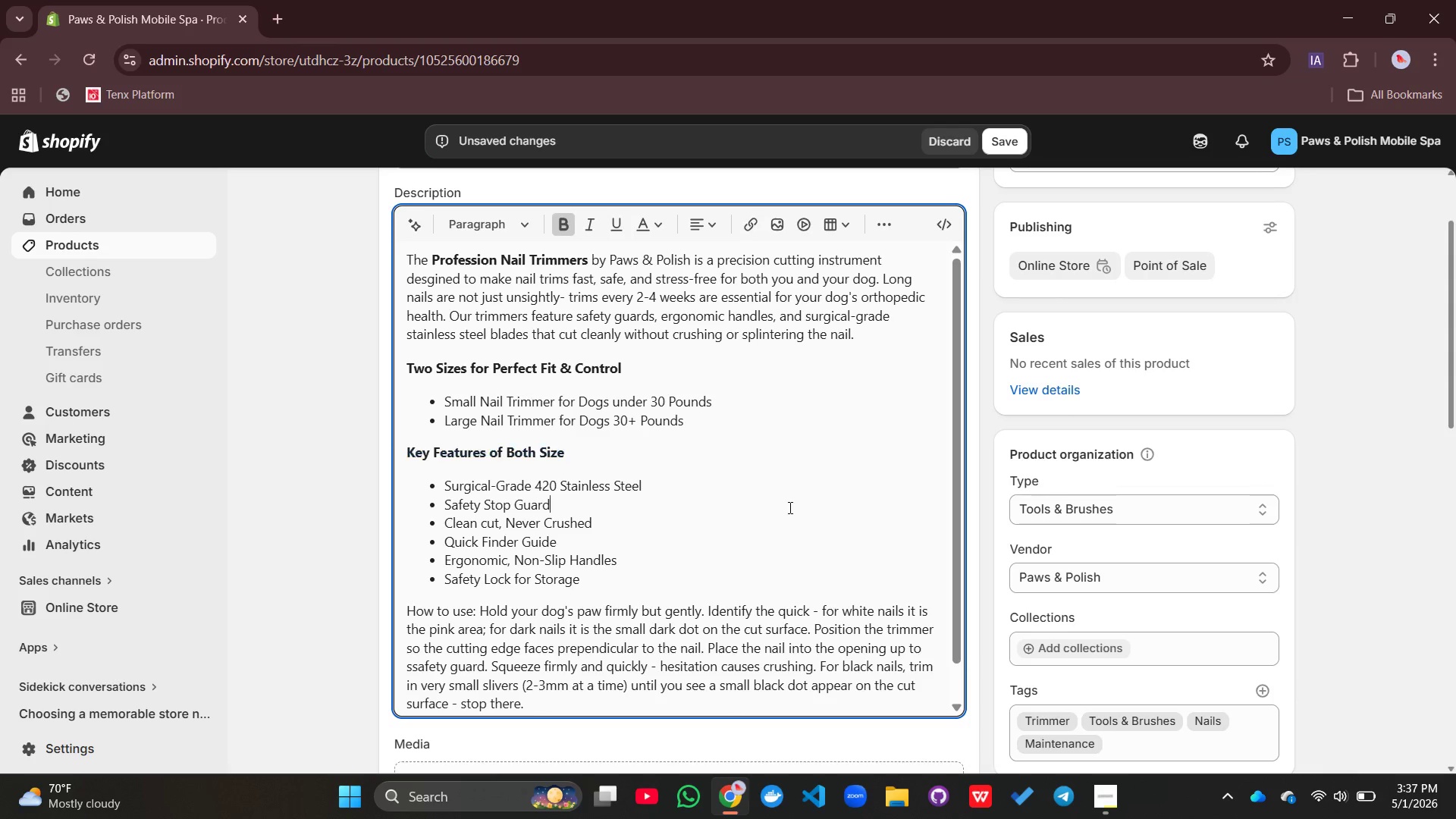 
left_click([789, 507])
 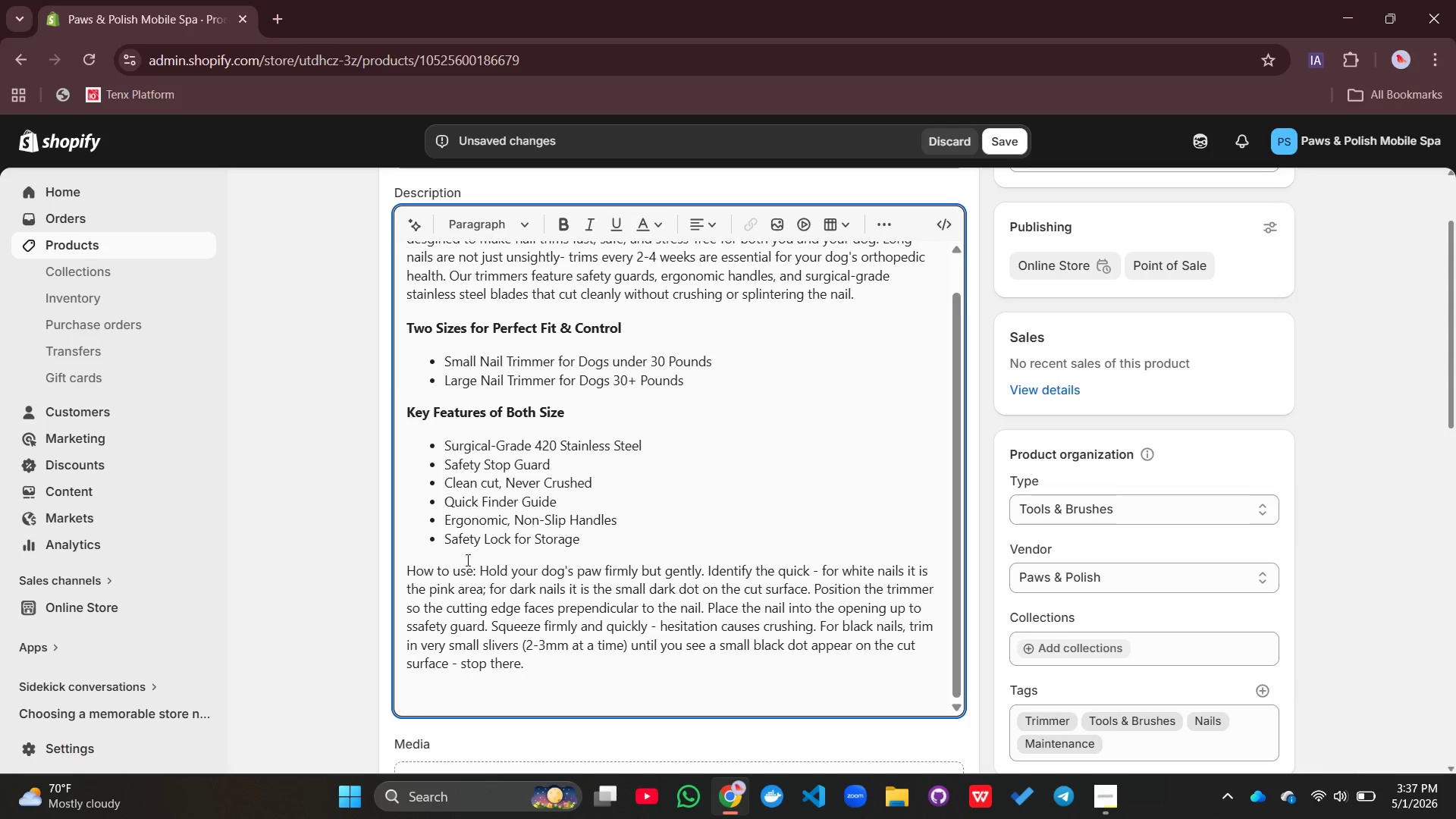 
double_click([453, 568])
 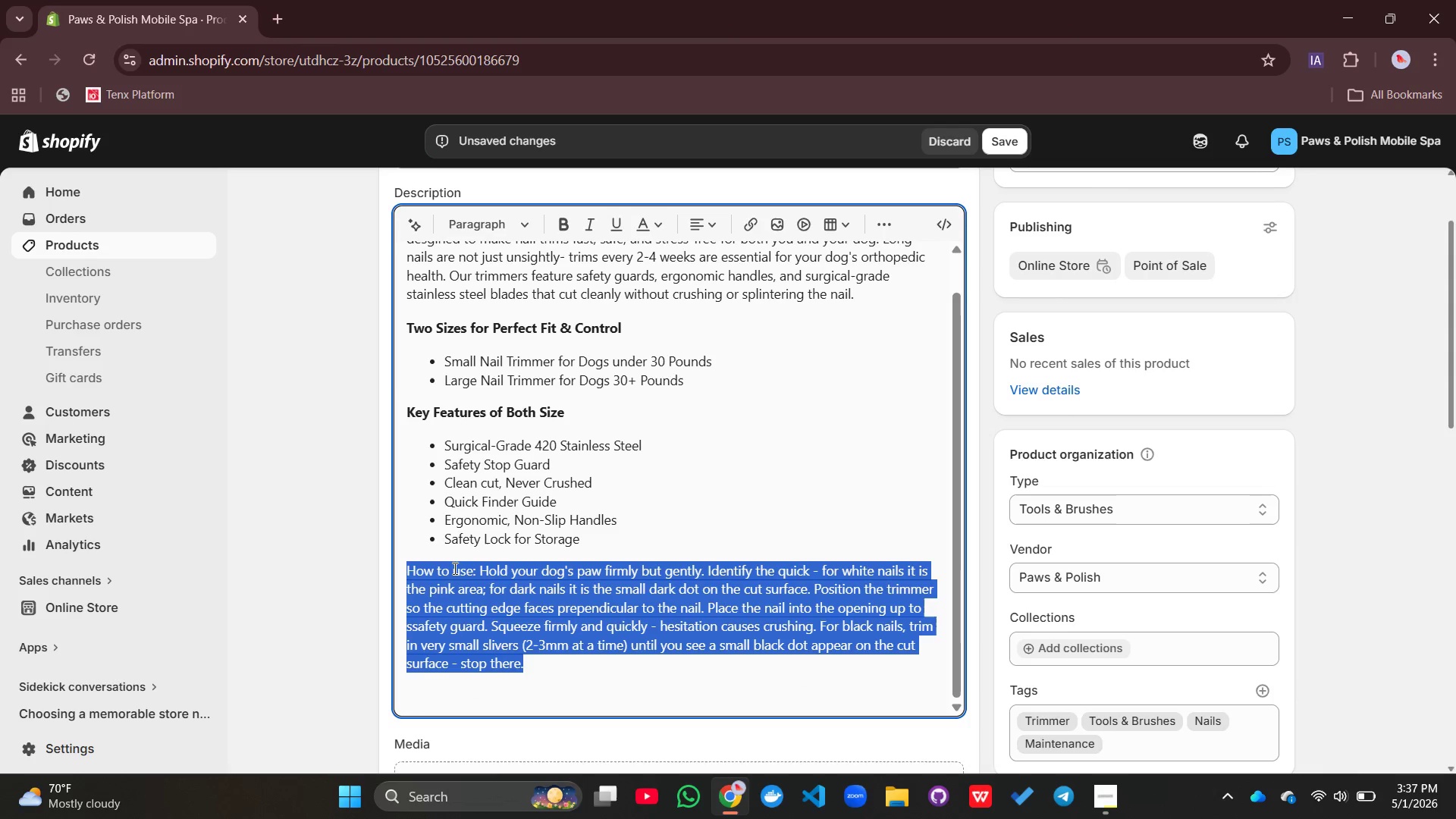 
triple_click([453, 568])
 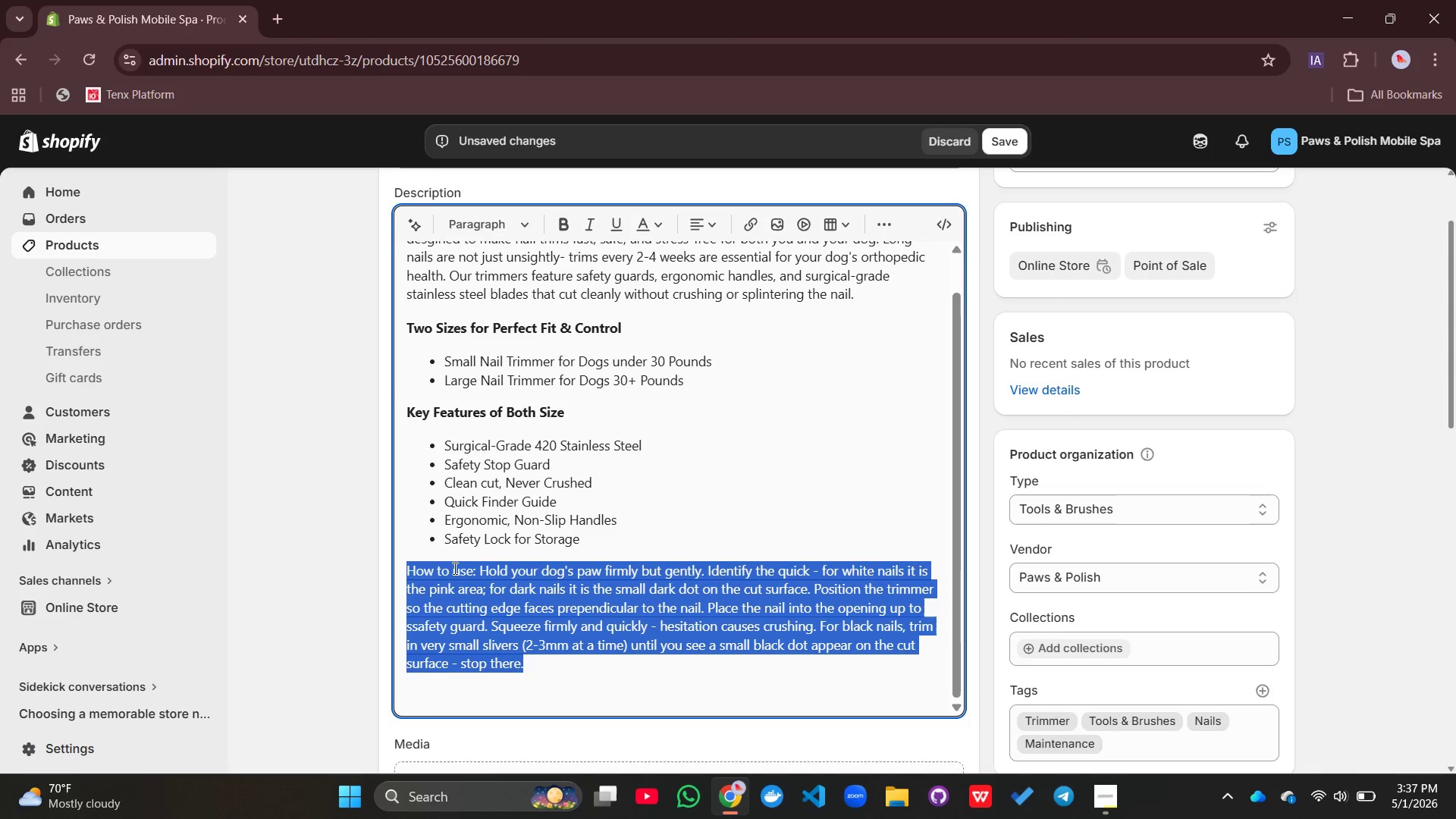 
wait(10.94)
 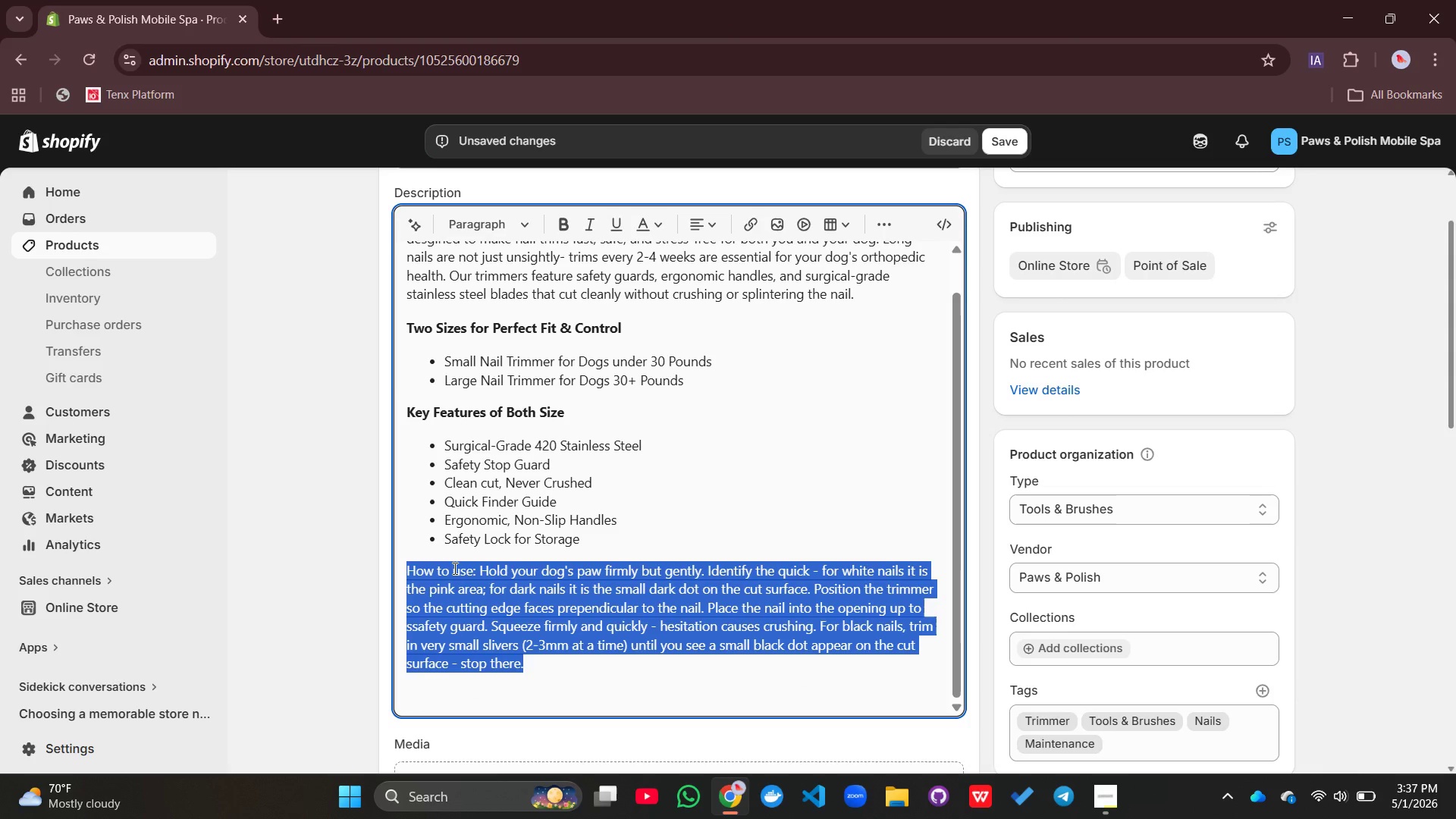 
left_click([504, 549])
 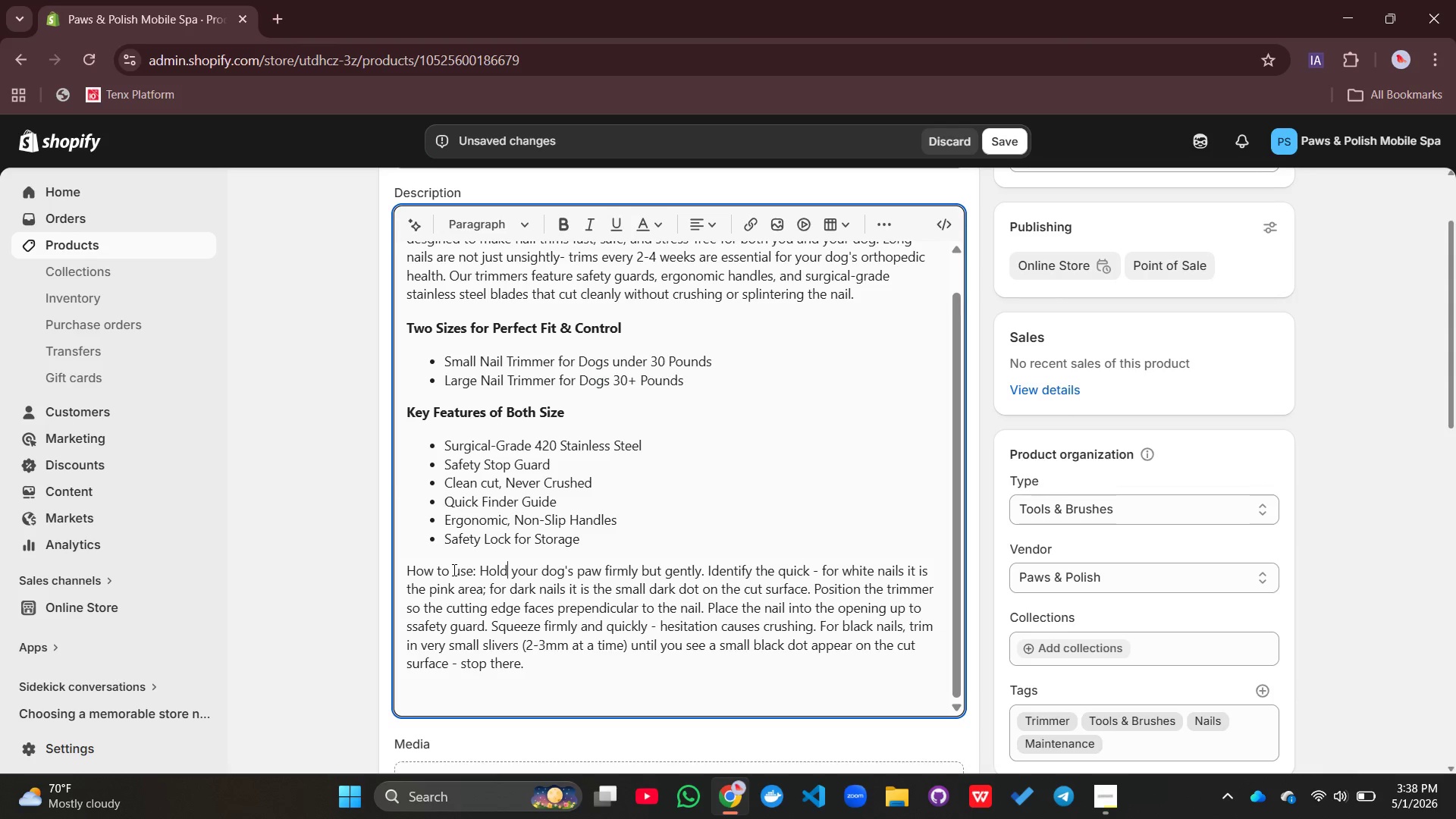 
double_click([453, 570])
 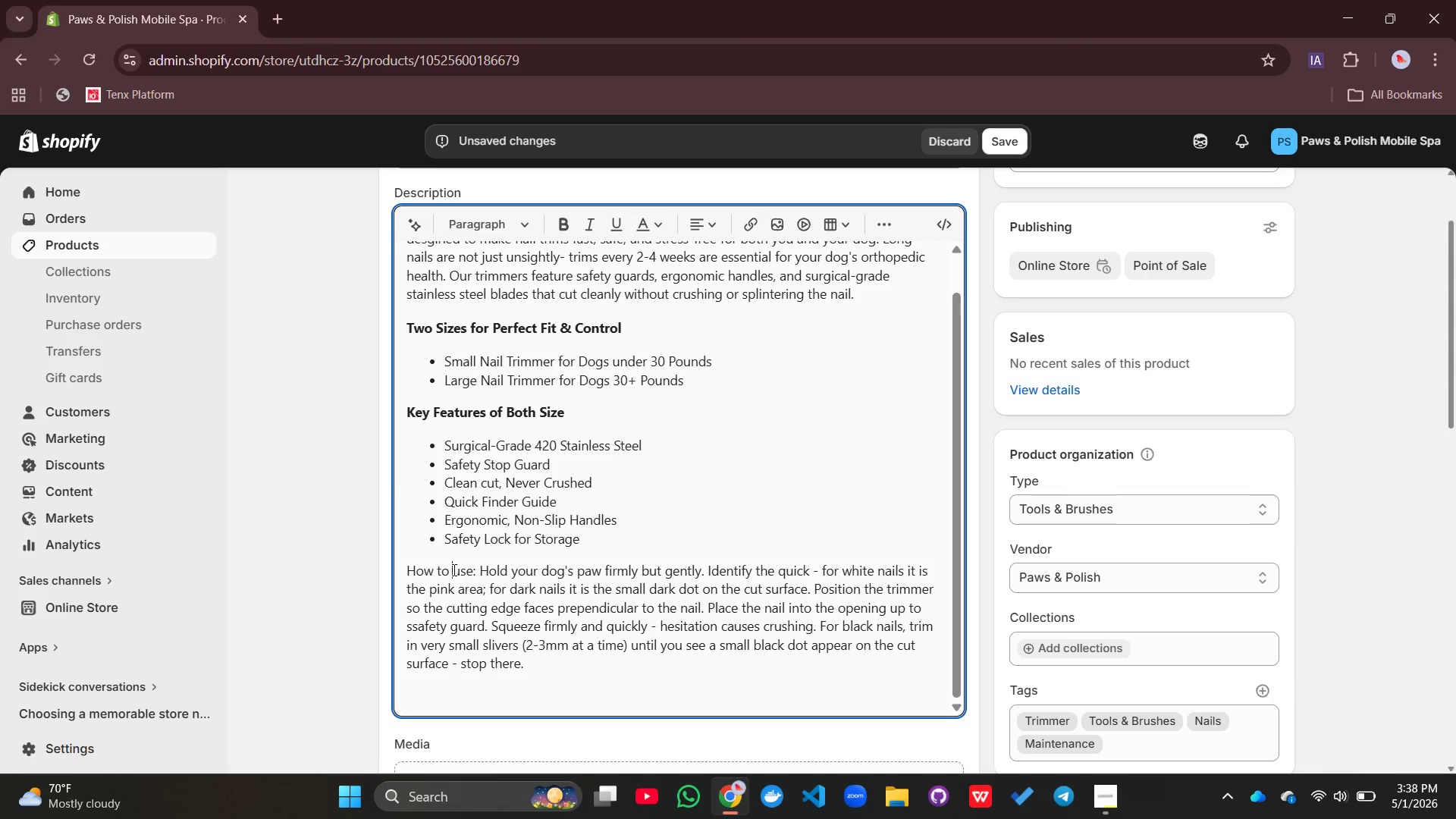 
double_click([453, 570])
 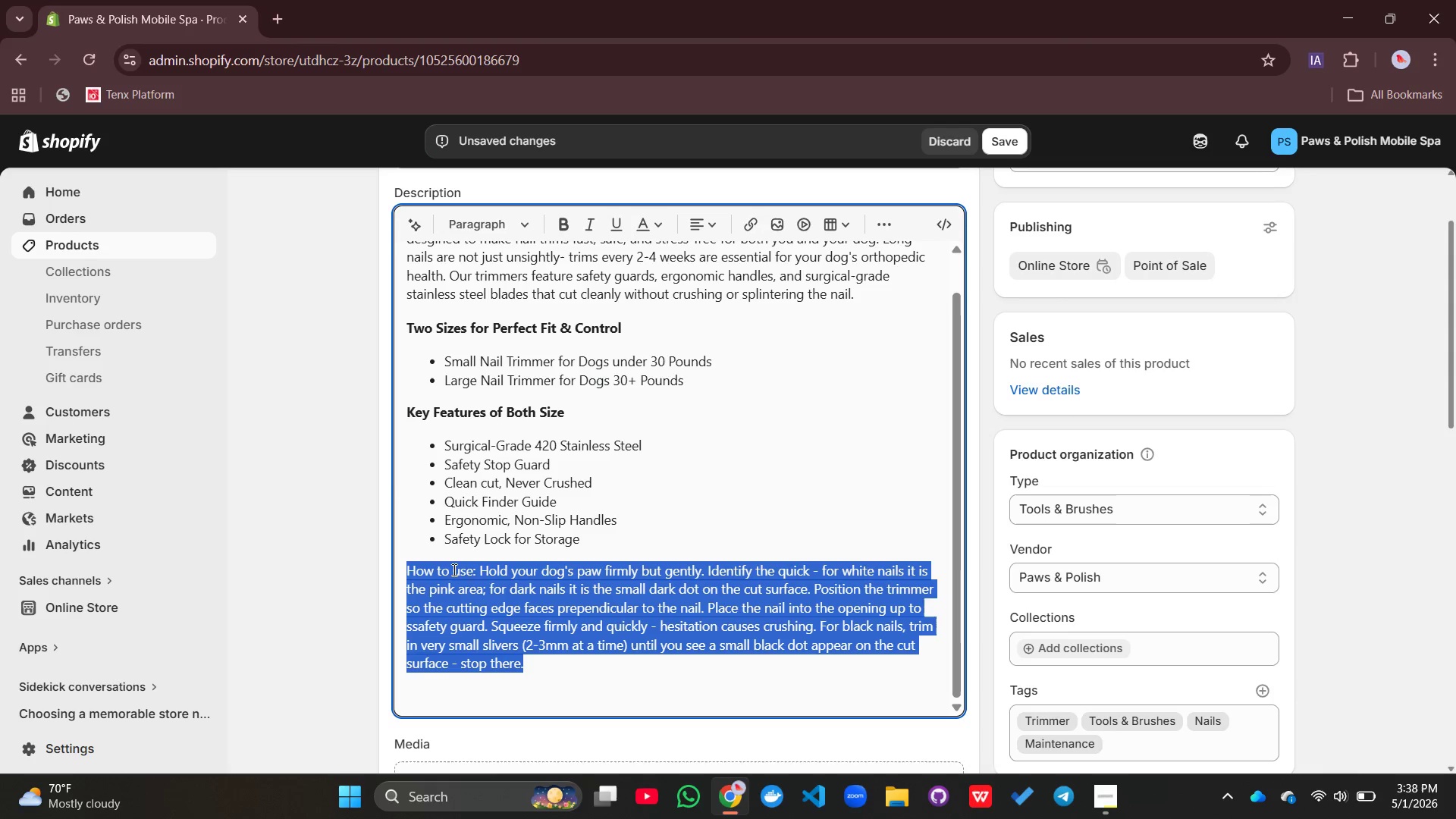 
triple_click([453, 570])
 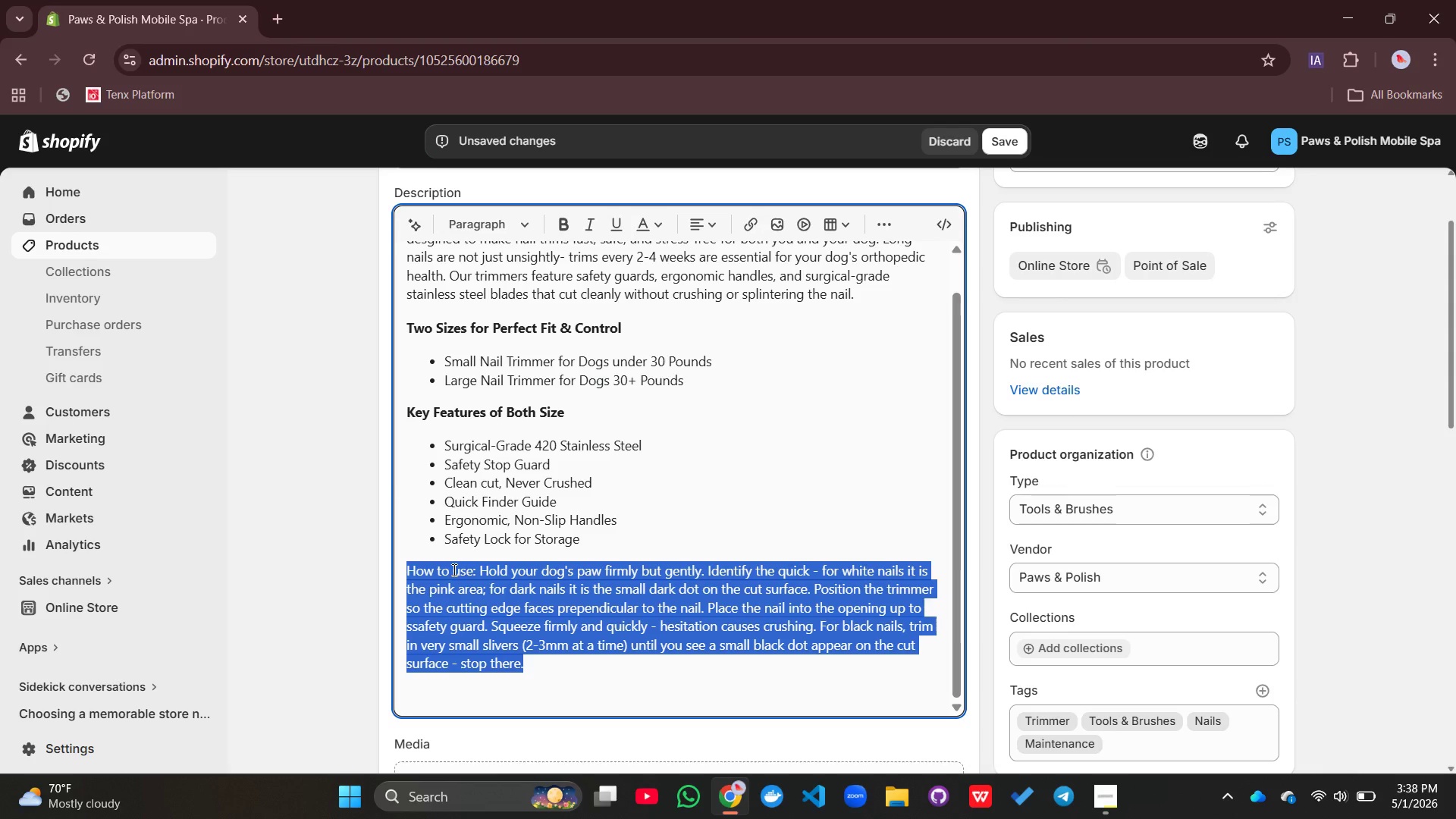 
left_click([453, 570])
 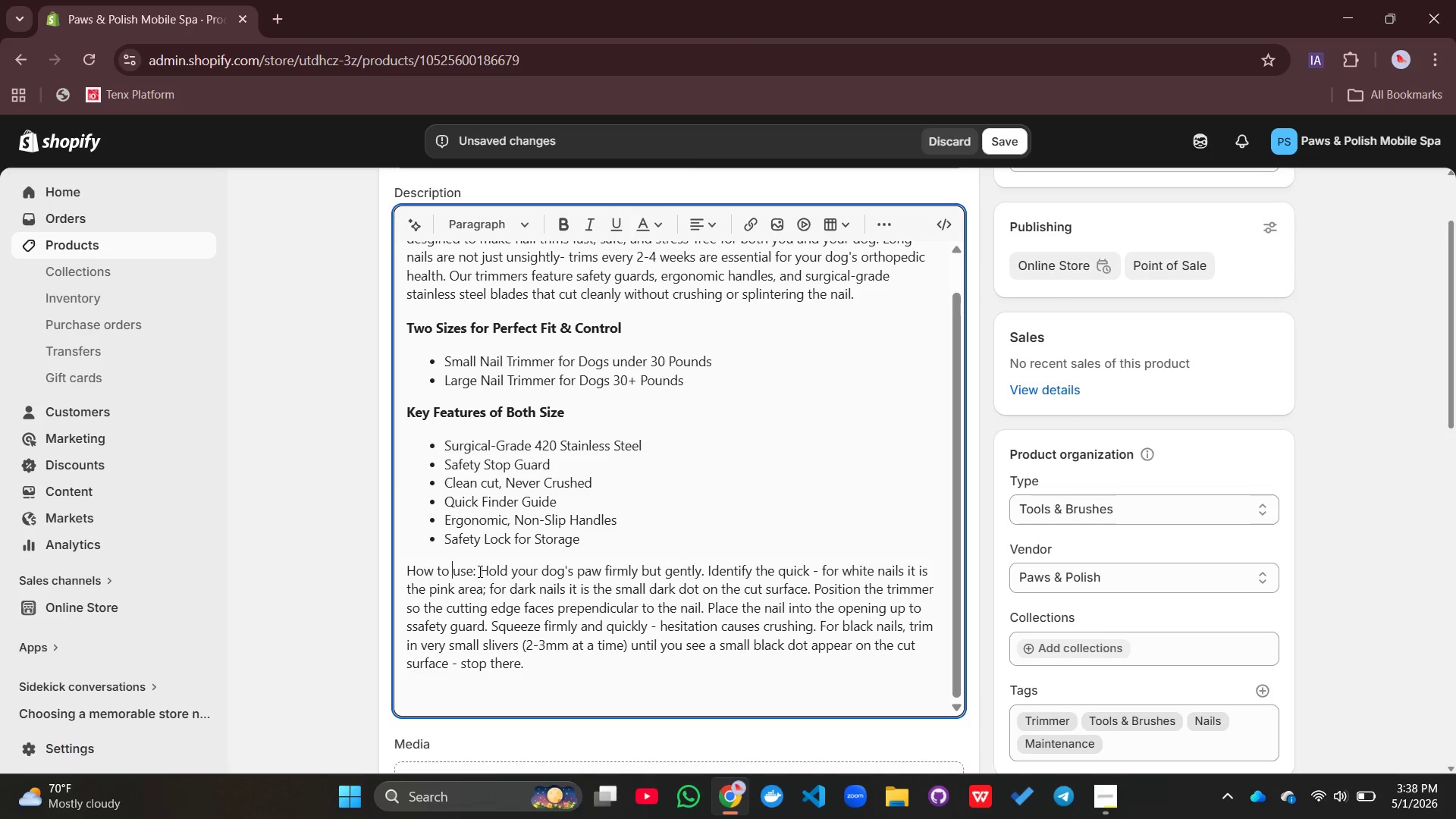 
left_click_drag(start_coordinate=[475, 570], to_coordinate=[399, 566])
 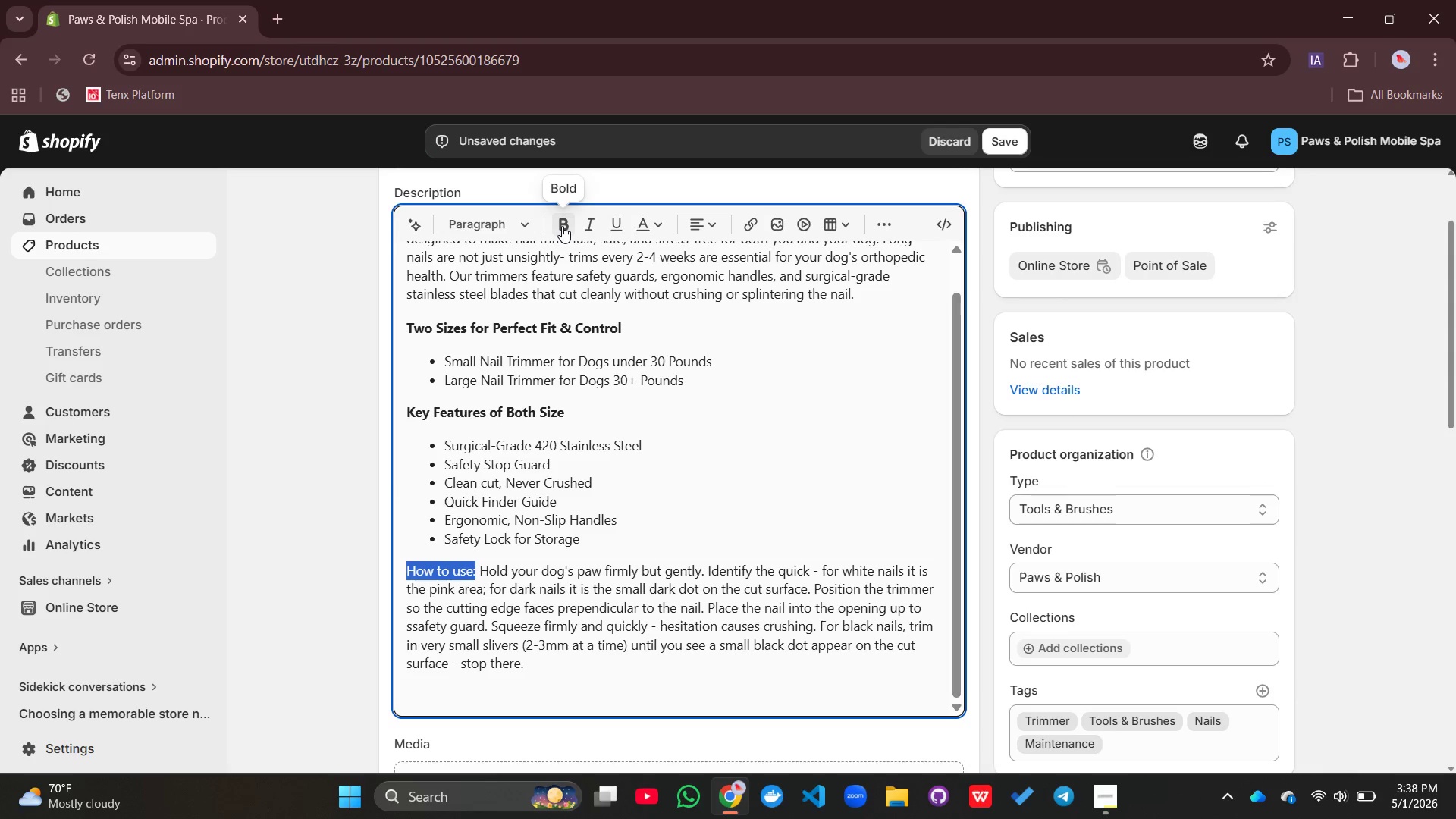 
left_click([562, 226])
 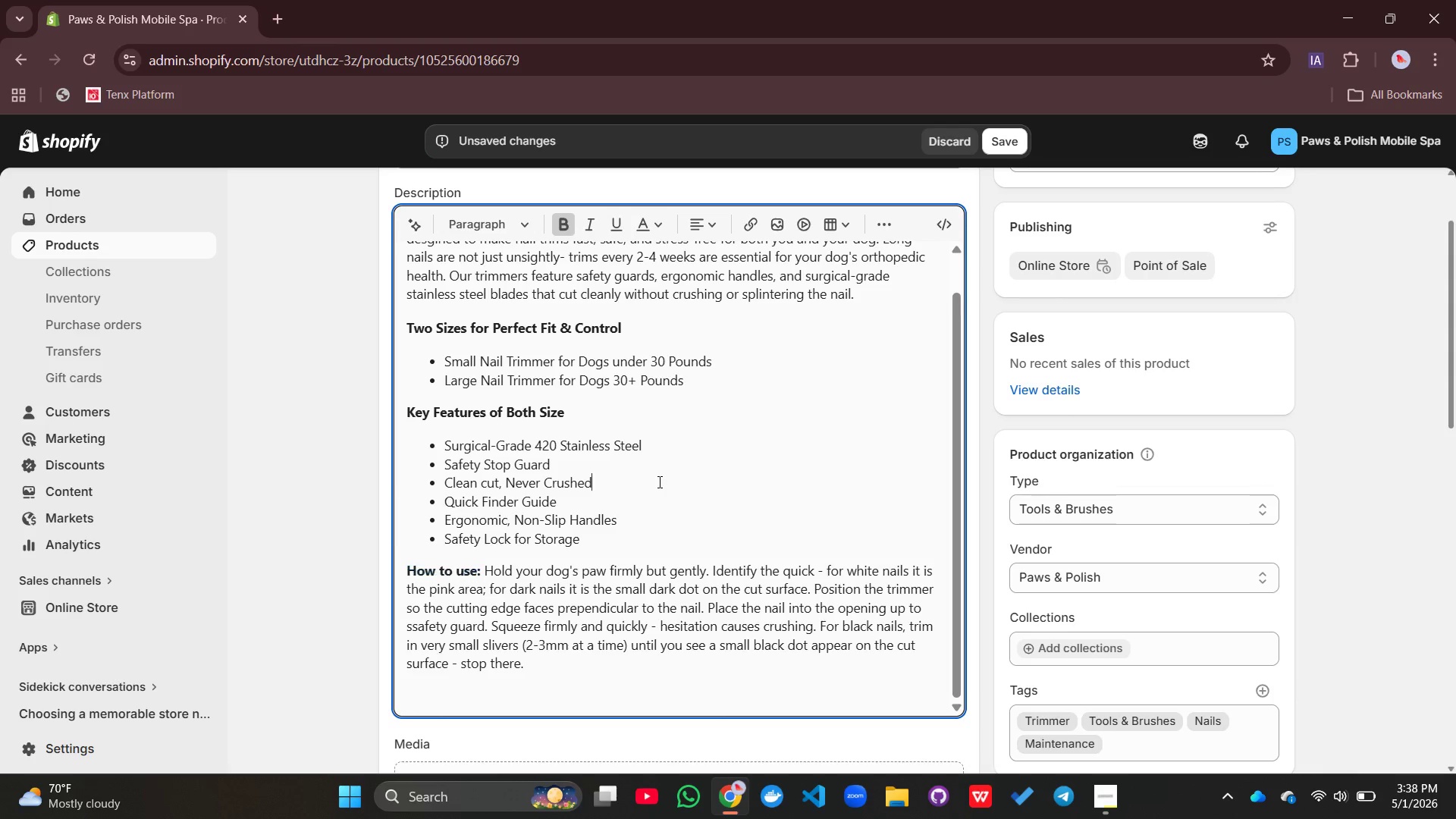 
left_click([658, 482])
 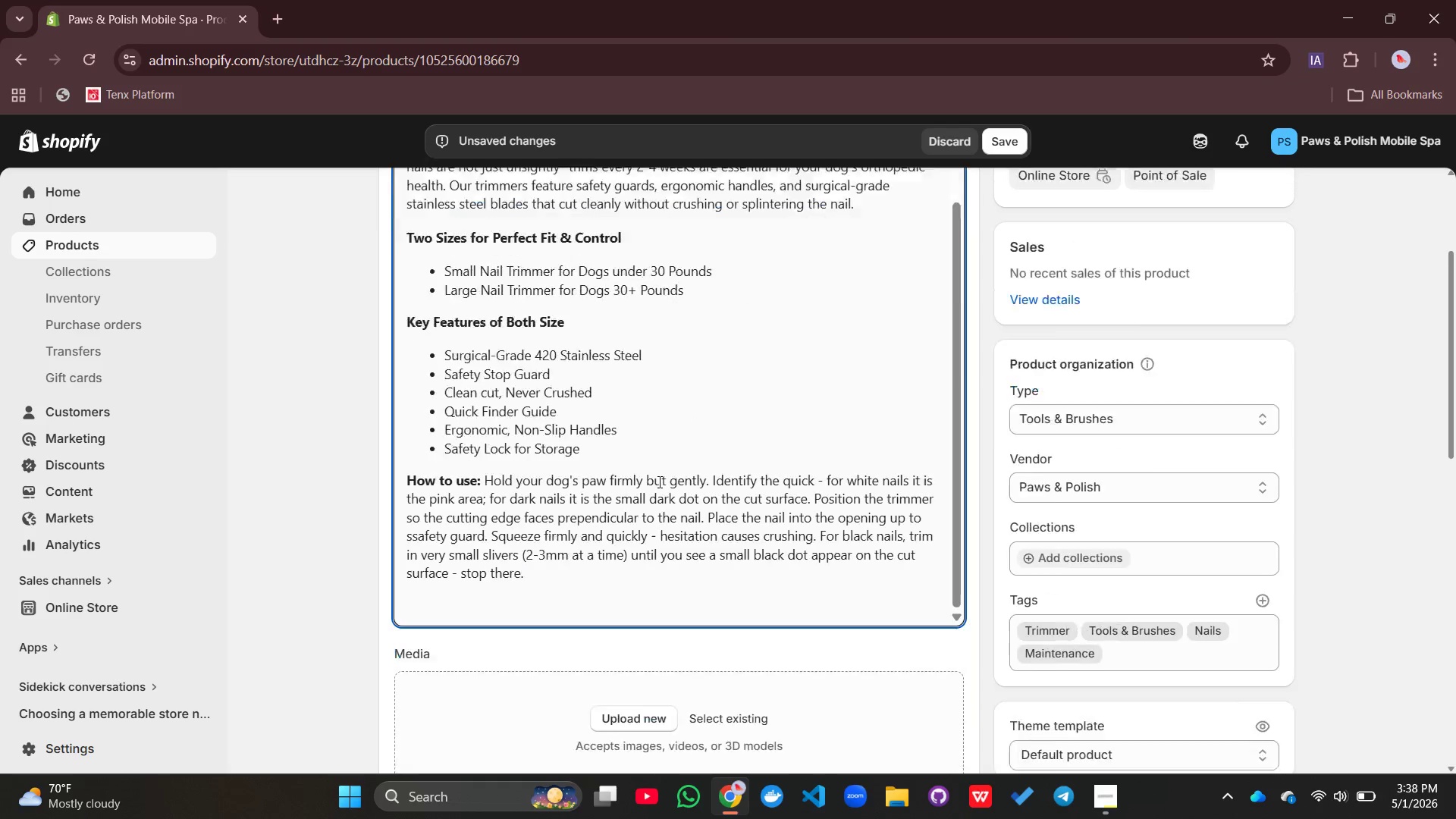 
wait(6.78)
 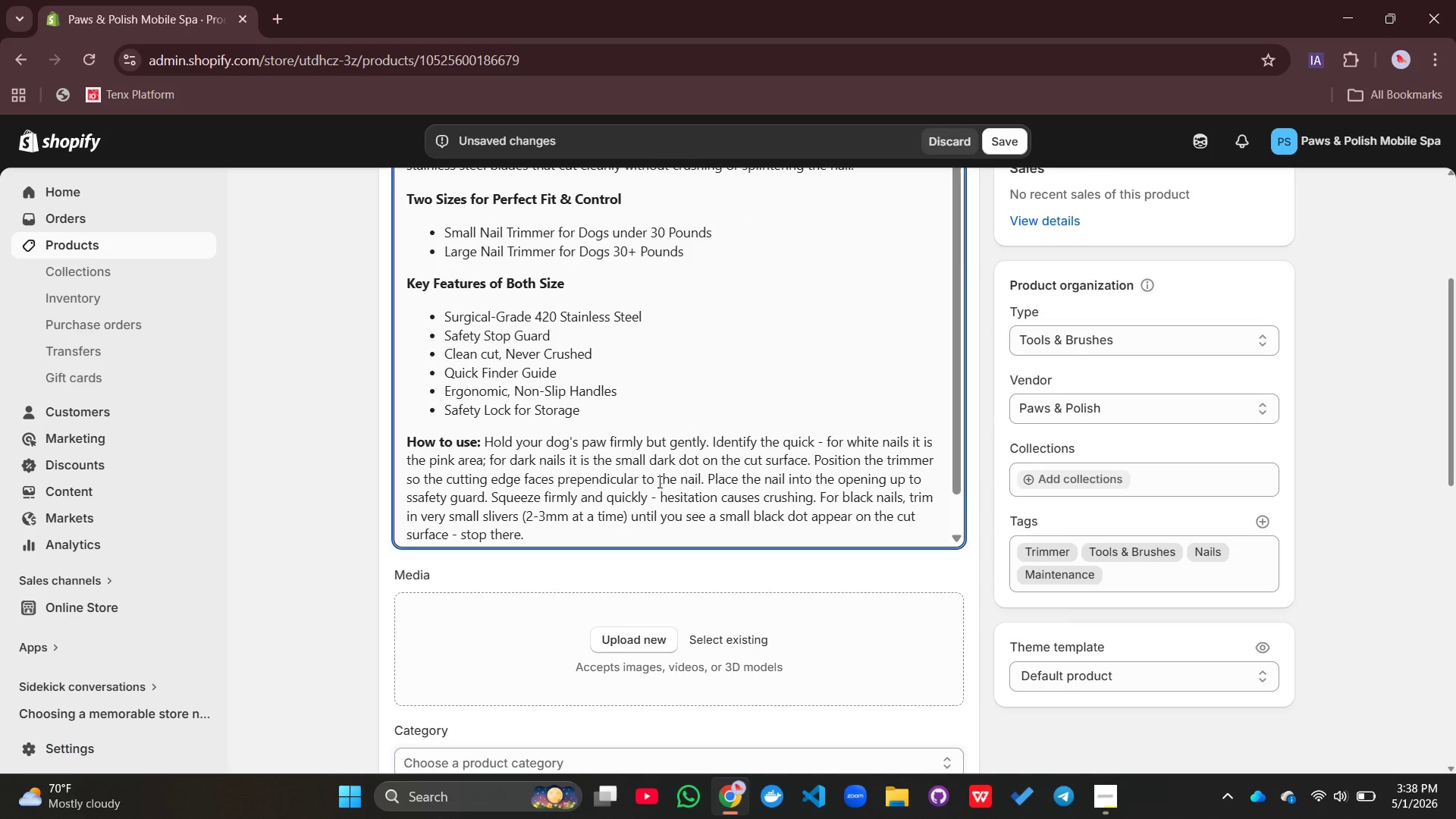 
left_click([639, 461])
 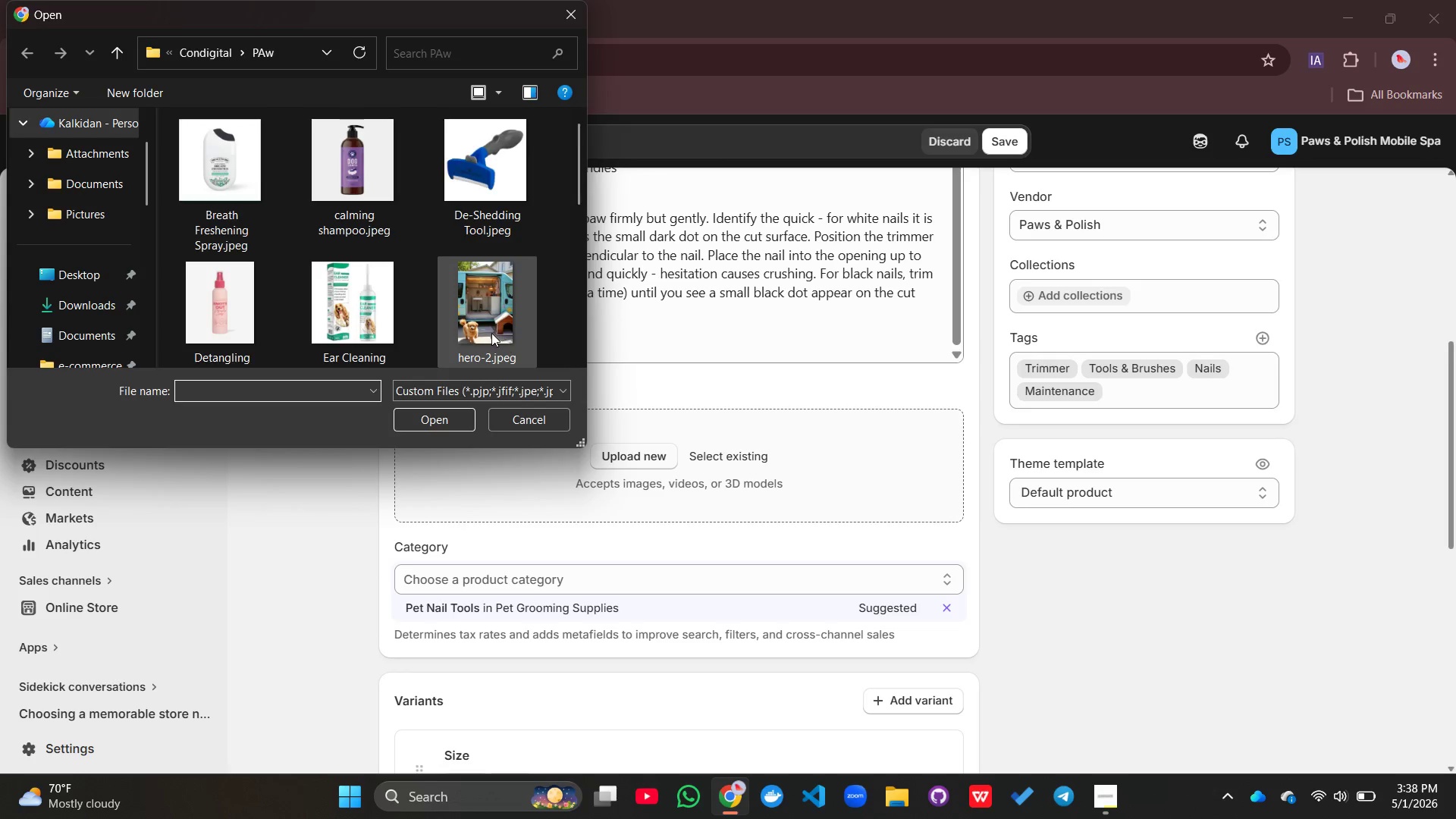 
scroll: coordinate [491, 333], scroll_direction: down, amount: 3.0
 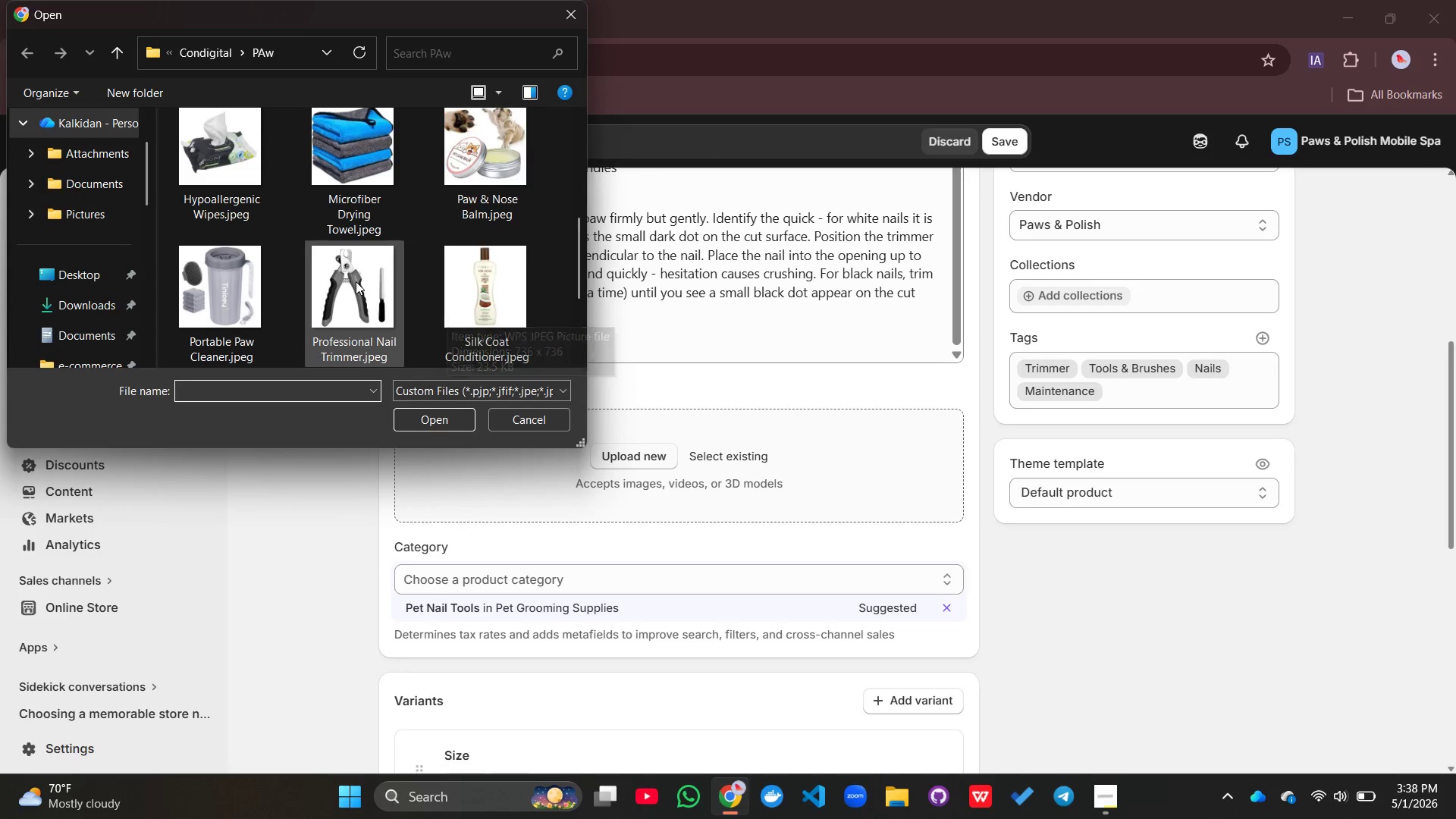 
left_click([356, 281])
 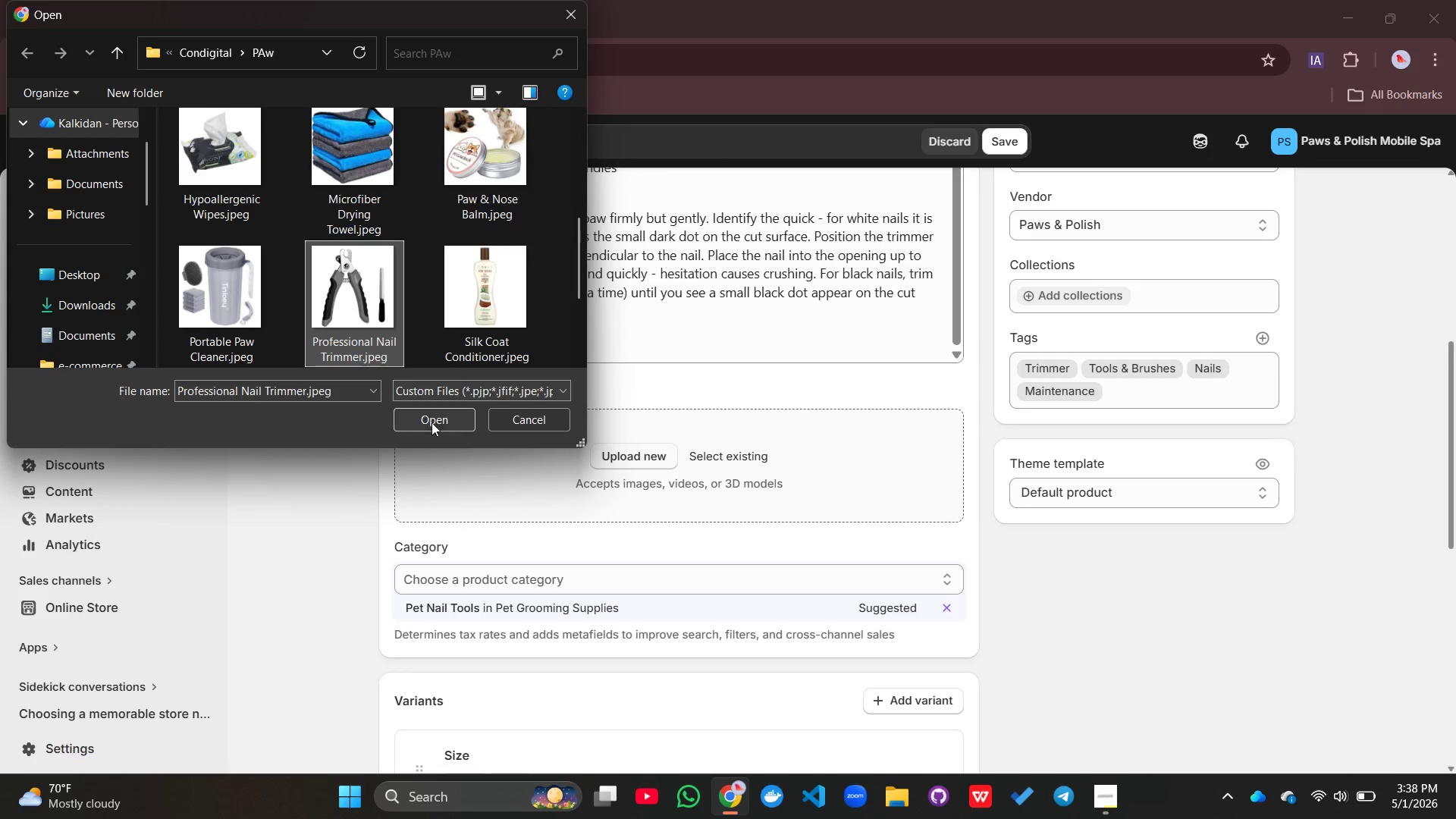 
left_click([431, 422])
 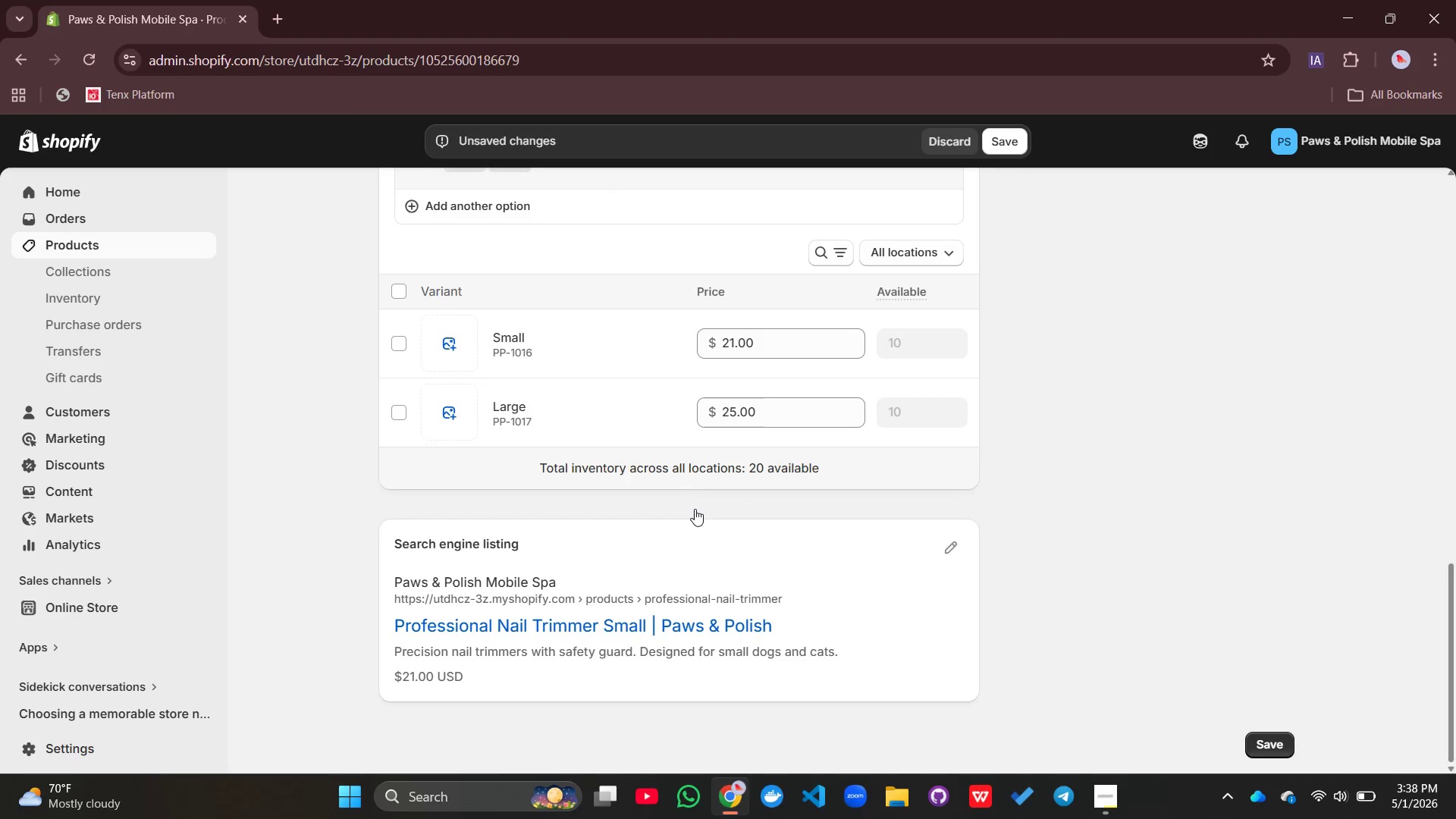 
left_click([953, 549])
 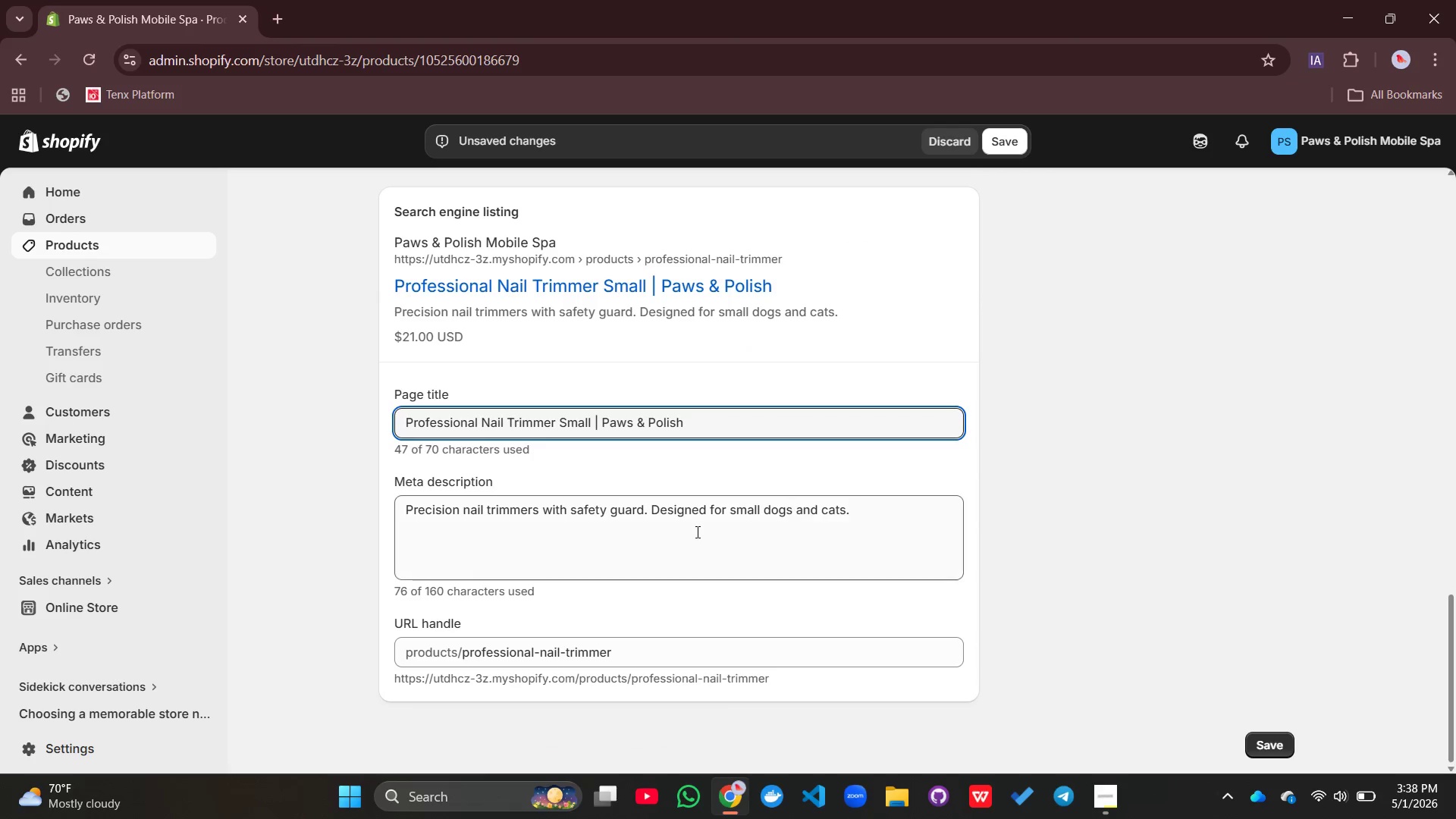 
left_click([684, 529])
 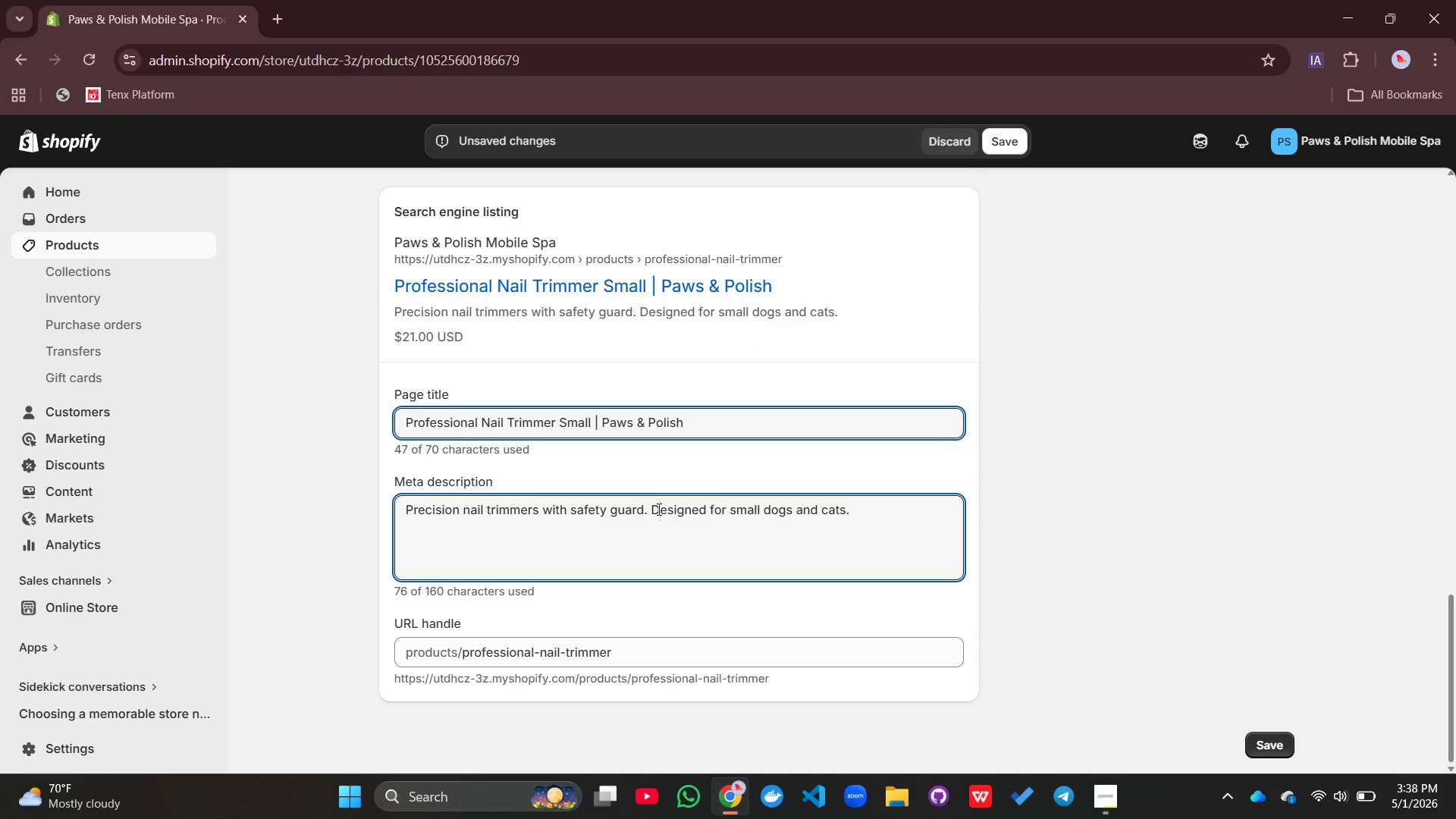 
double_click([657, 509])
 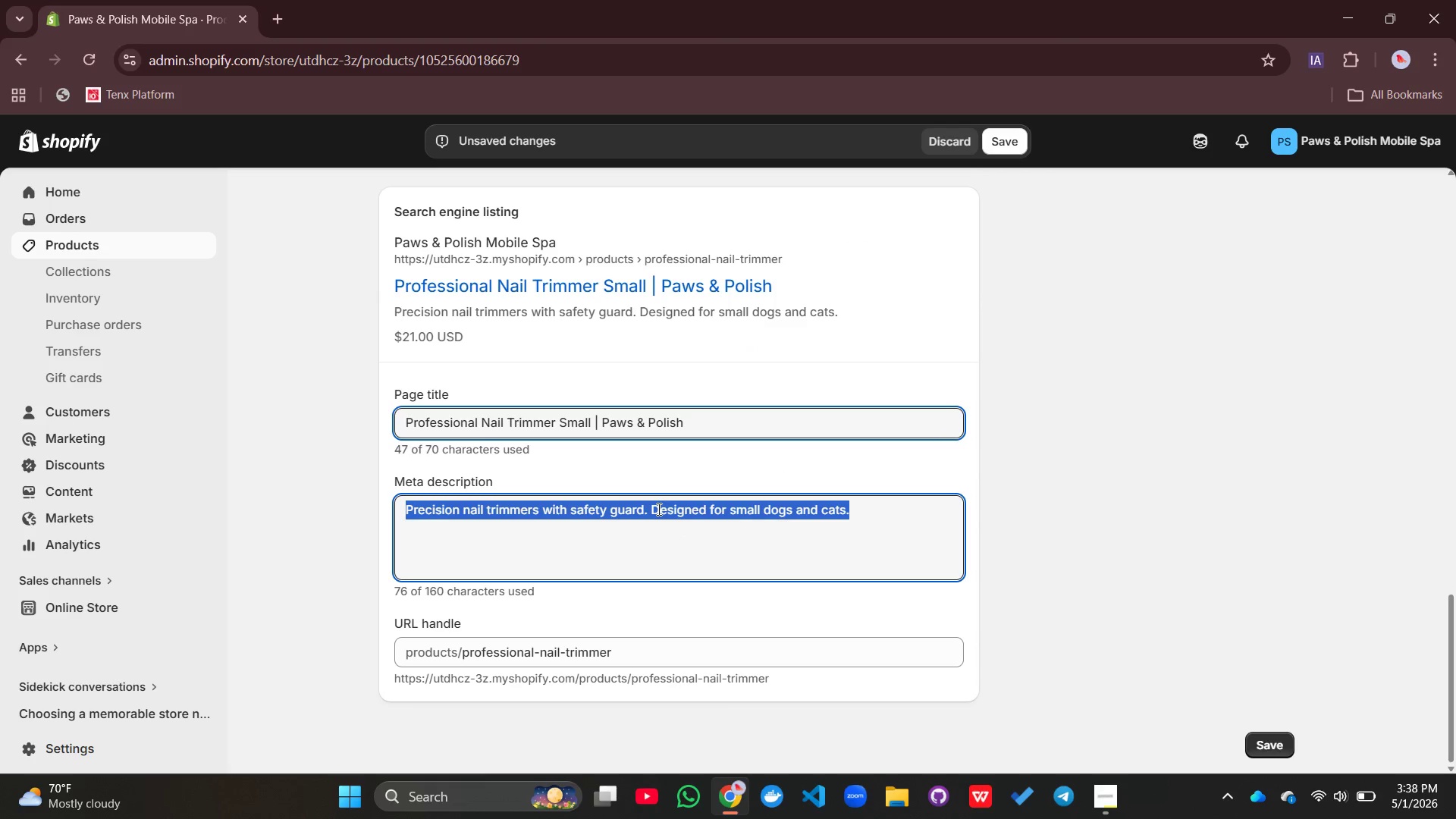 
triple_click([657, 509])
 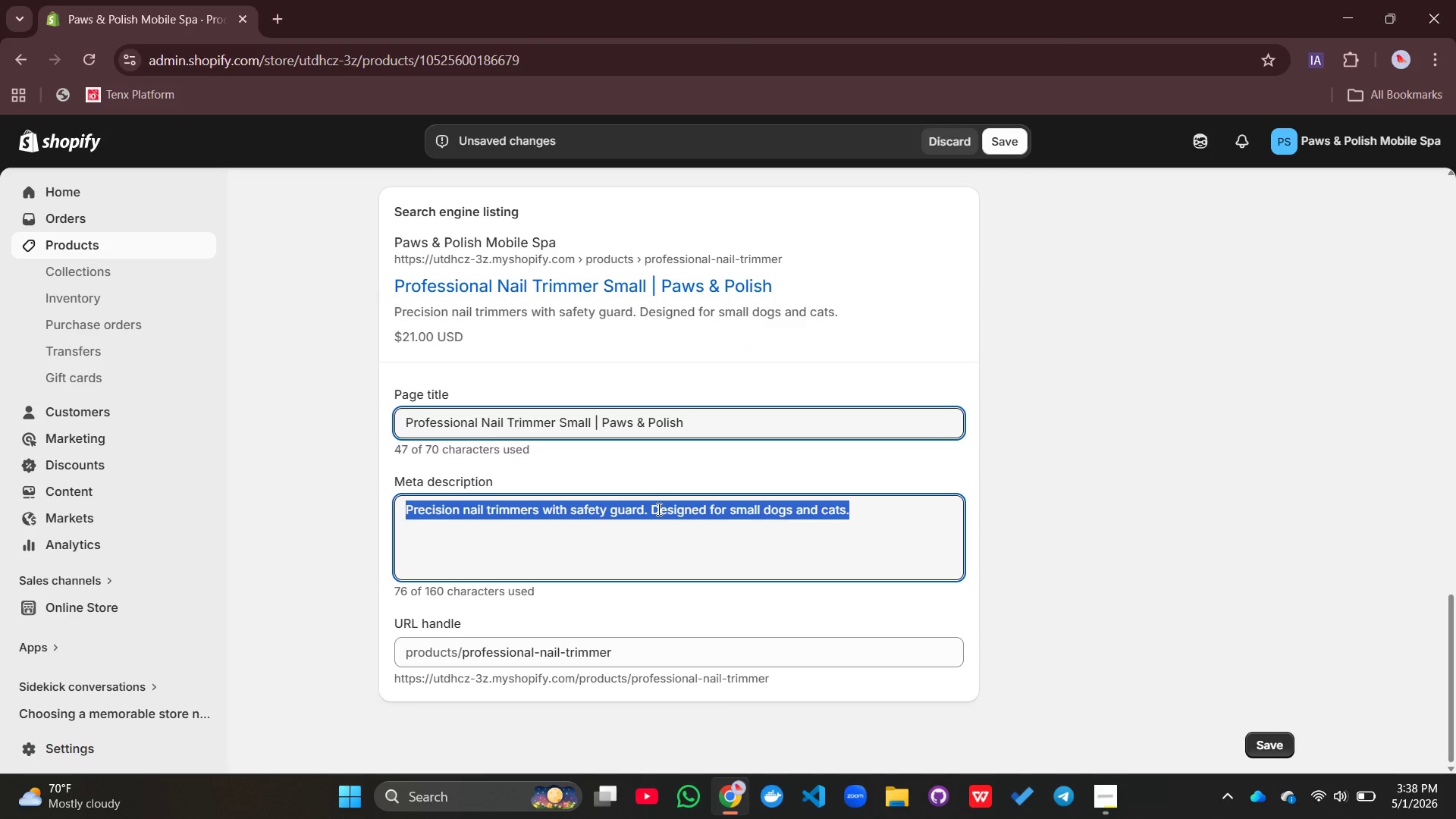 
triple_click([657, 509])
 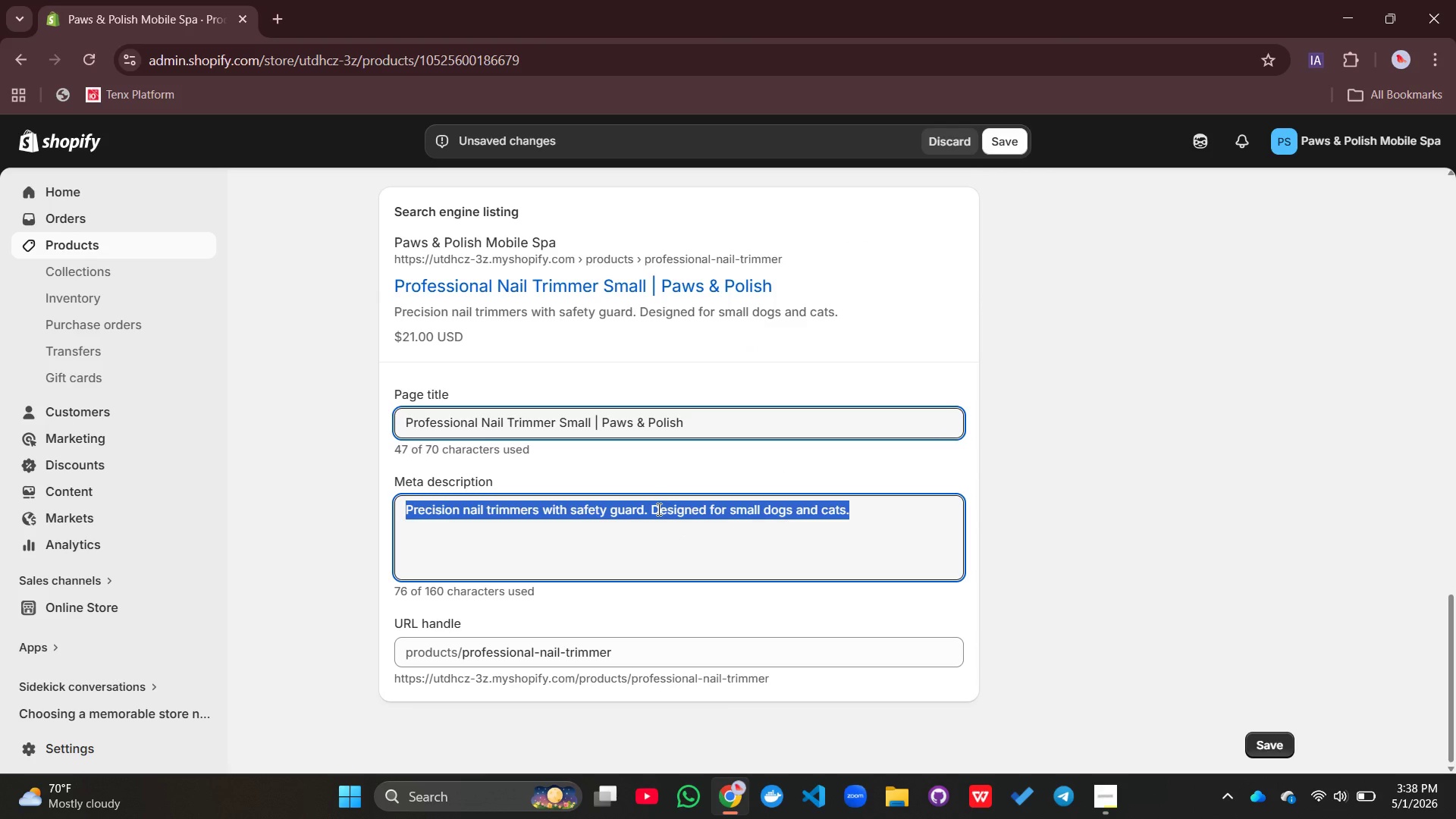 
hold_key(key=ShiftLeft, duration=0.39)
 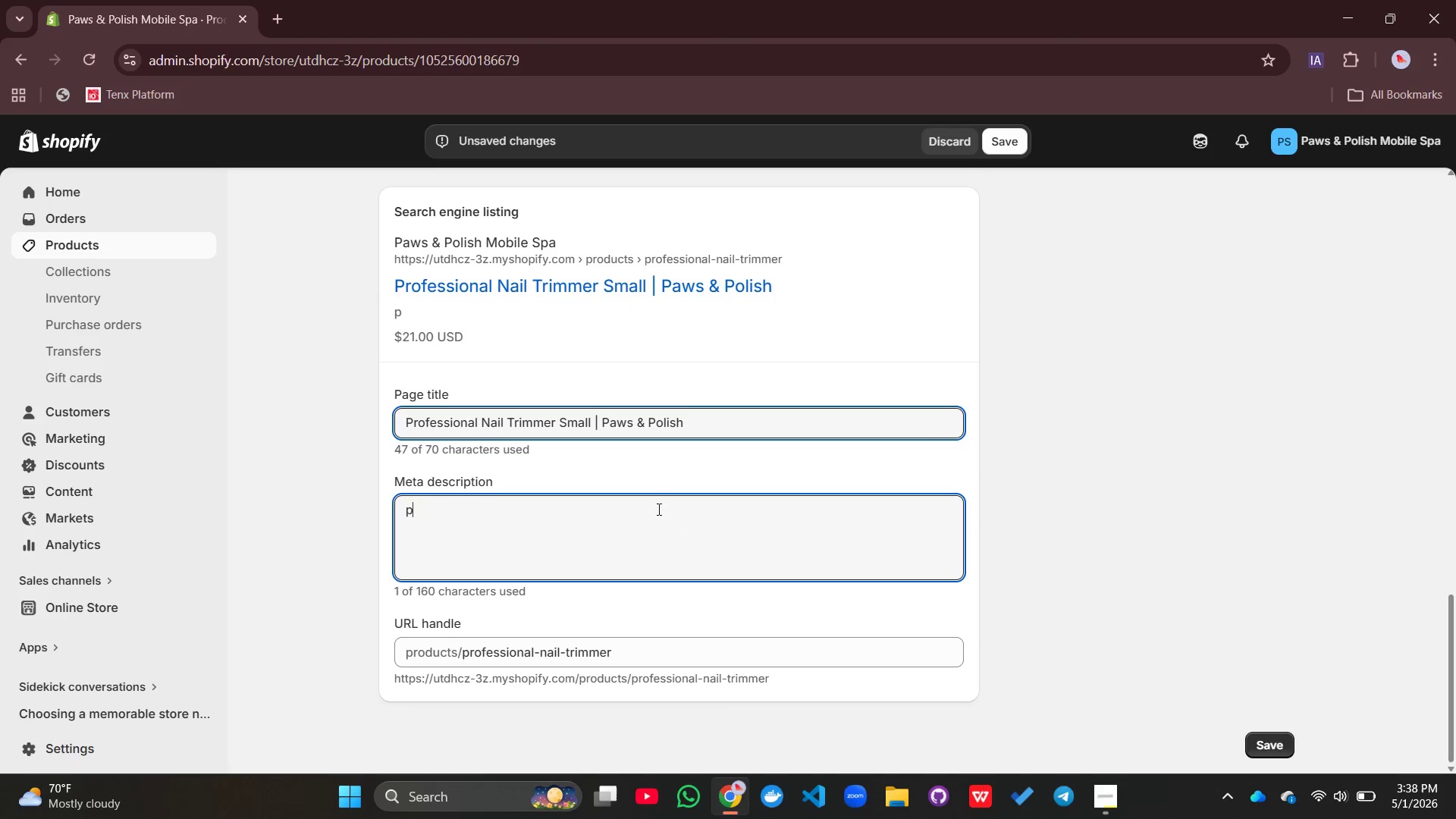 
type(profex)
key(Backspace)
type(ss[NumLock])
key(Backspace)
key(Backspace)
key(Backspace)
key(Backspace)
key(Backspace)
key(Backspace)
key(Backspace)
type(Professional dog nail trimmers with safety guard)
 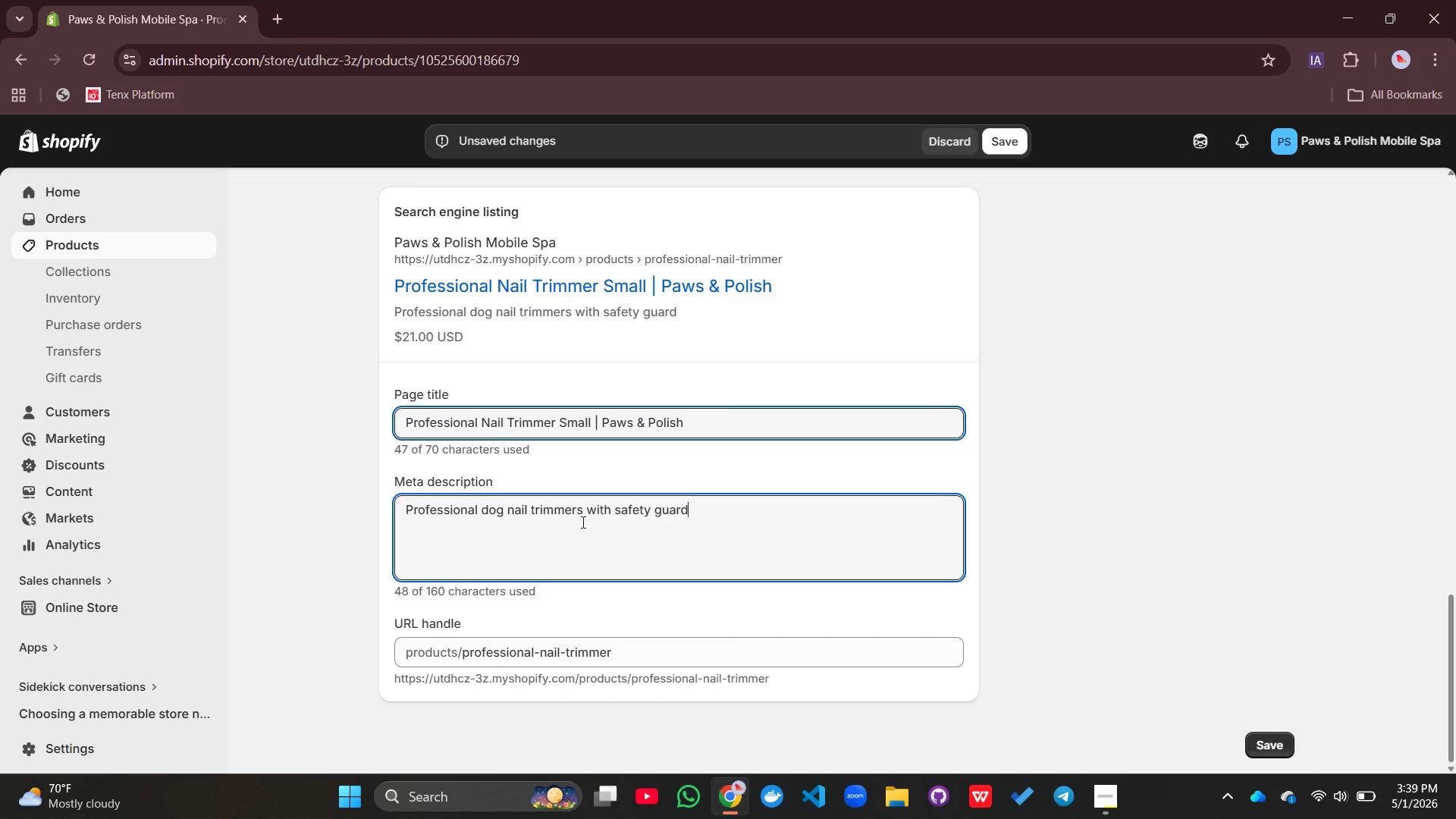 
wait(5.45)
 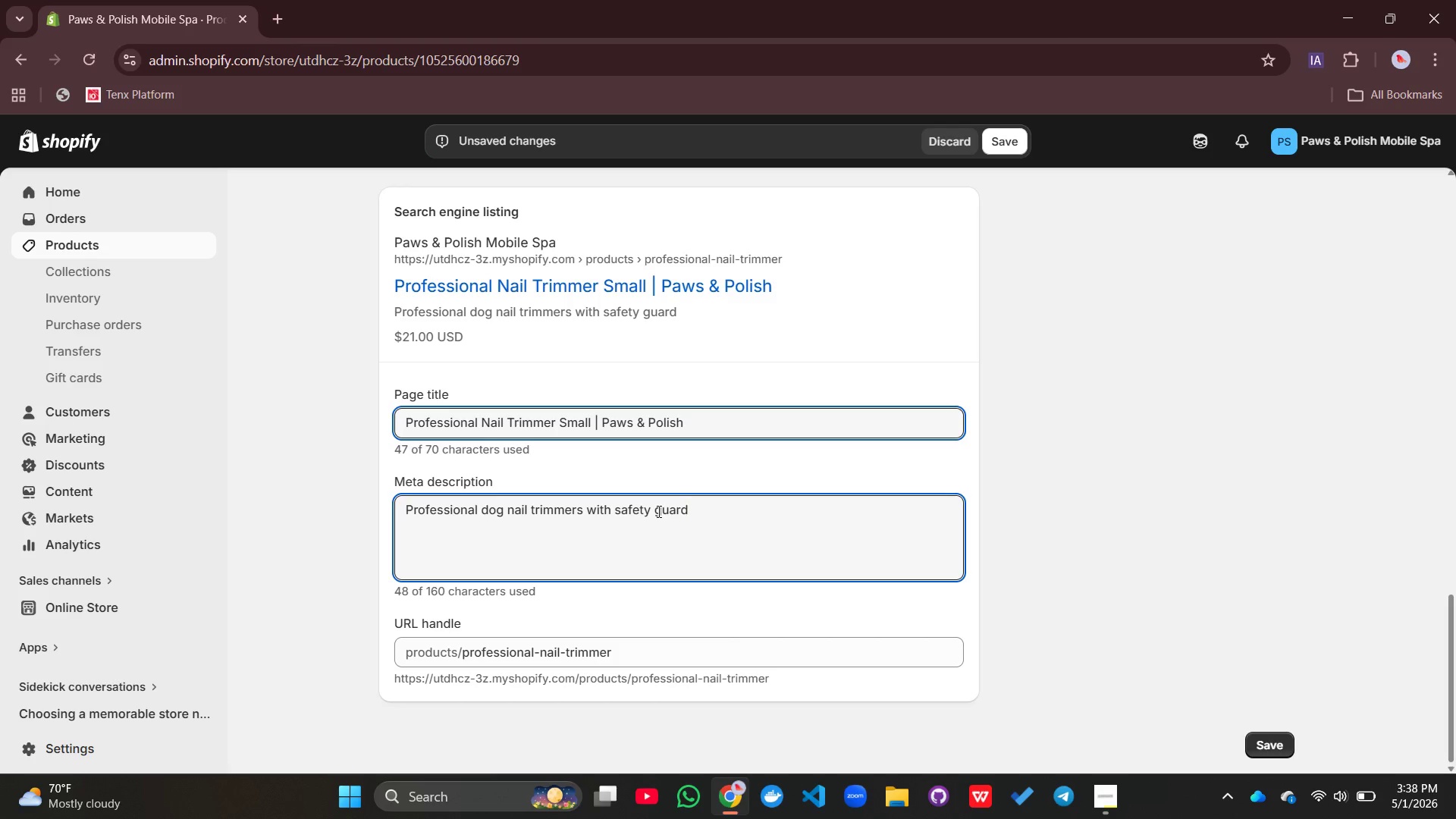 
type(. Small for under 30 ln=bs)
key(Backspace)
type(===)
 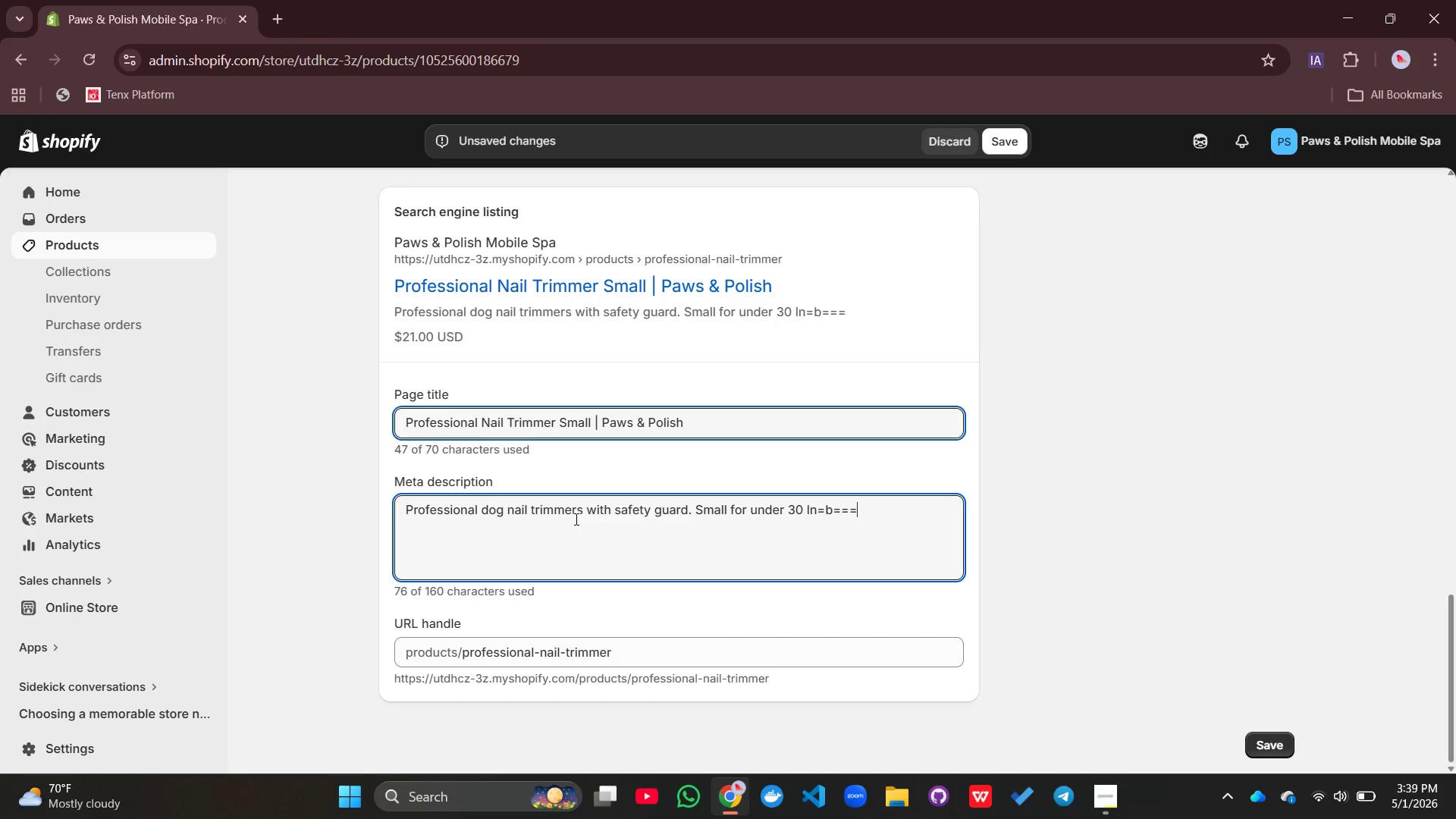 
wait(7.3)
 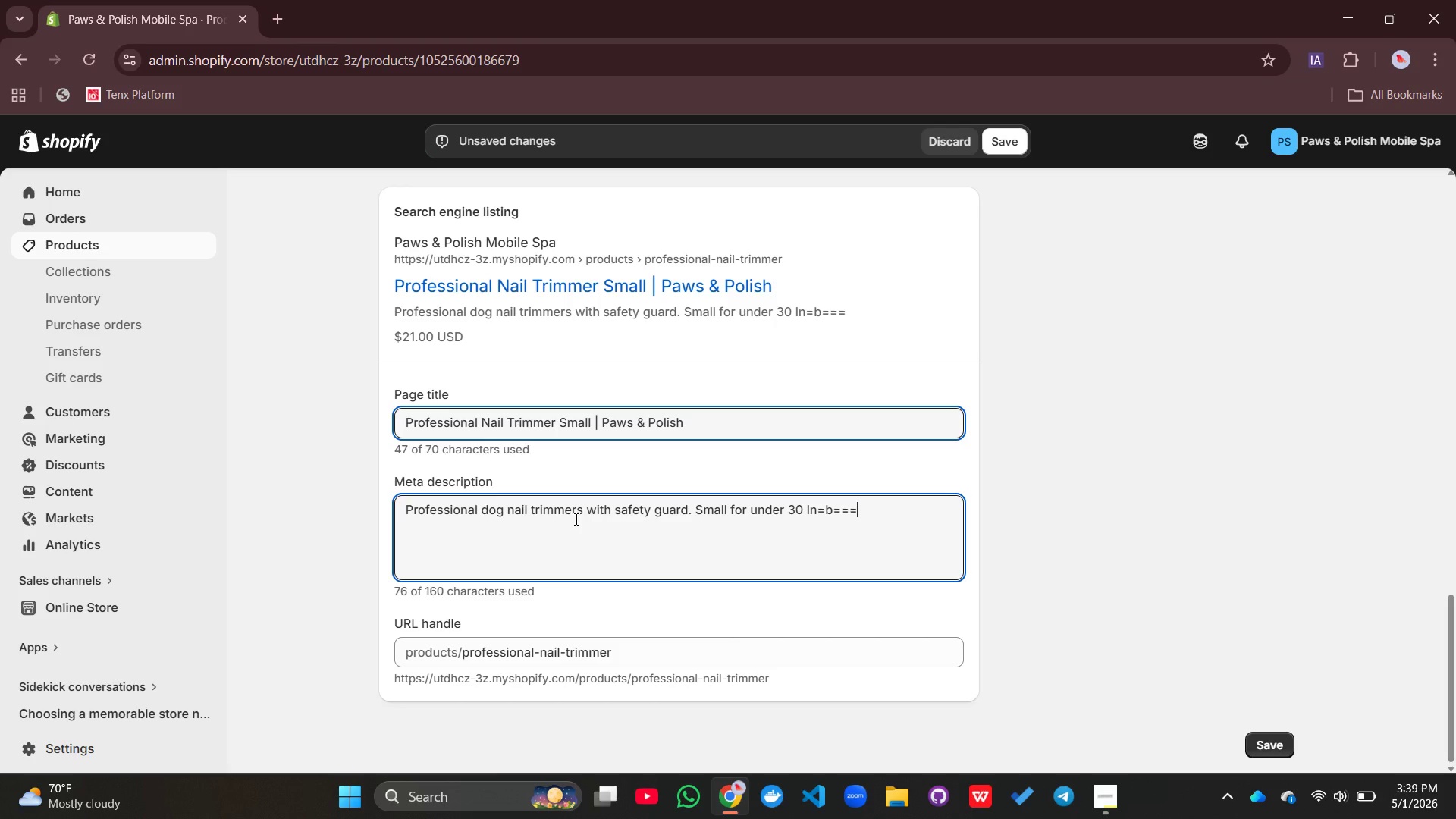 
key(Backspace)
key(Backspace)
key(Backspace)
key(Backspace)
key(Backspace)
key(Backspace)
key(Backspace)
type(ibs)
key(Backspace)
key(Backspace)
key(Backspace)
type(lbs. Large for iver)
key(Backspace)
key(Backspace)
key(Backspace)
key(Backspace)
type(over 30 lns)
key(Backspace)
key(Backspace)
type(bs)
 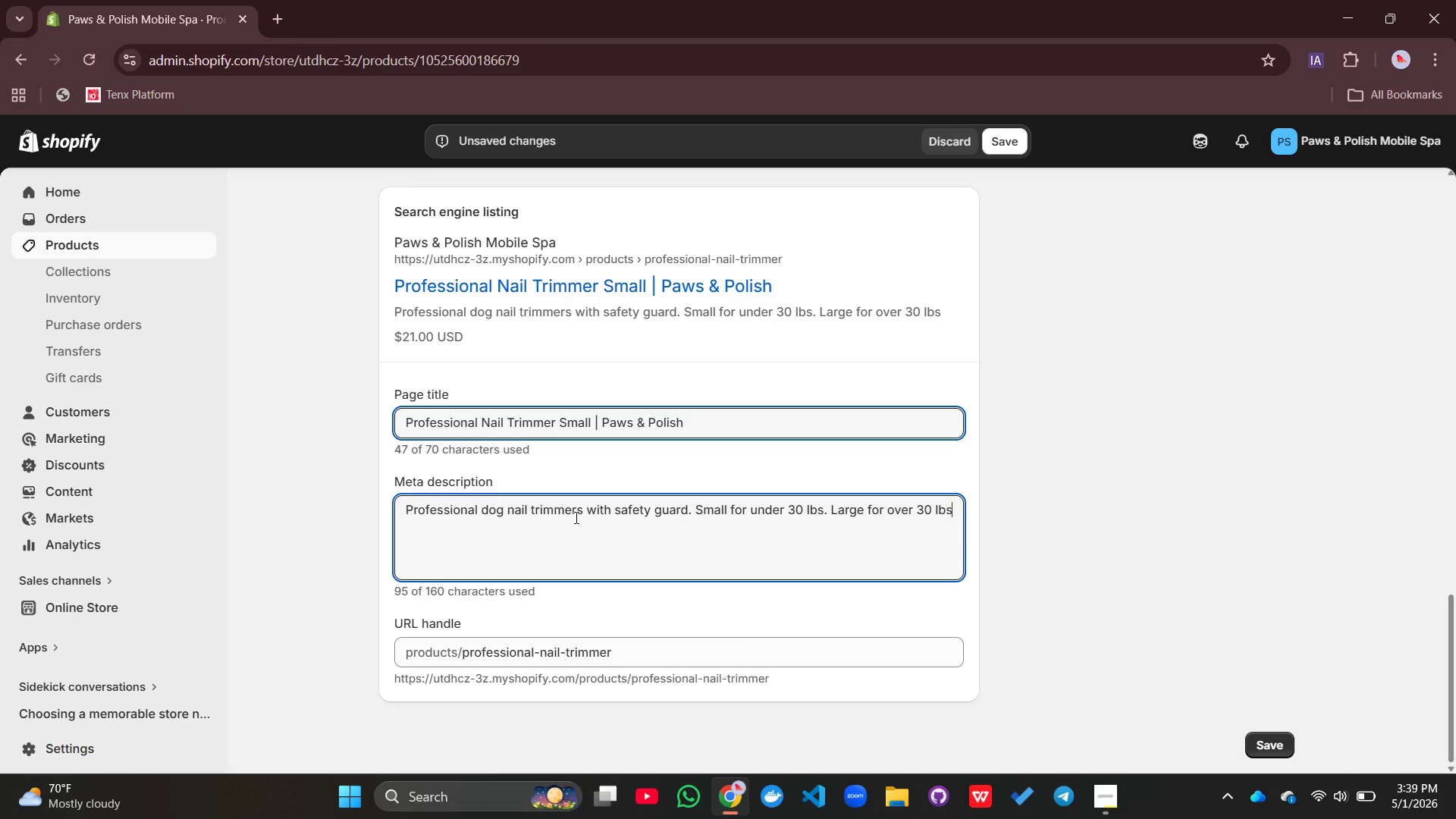 
wait(13.83)
 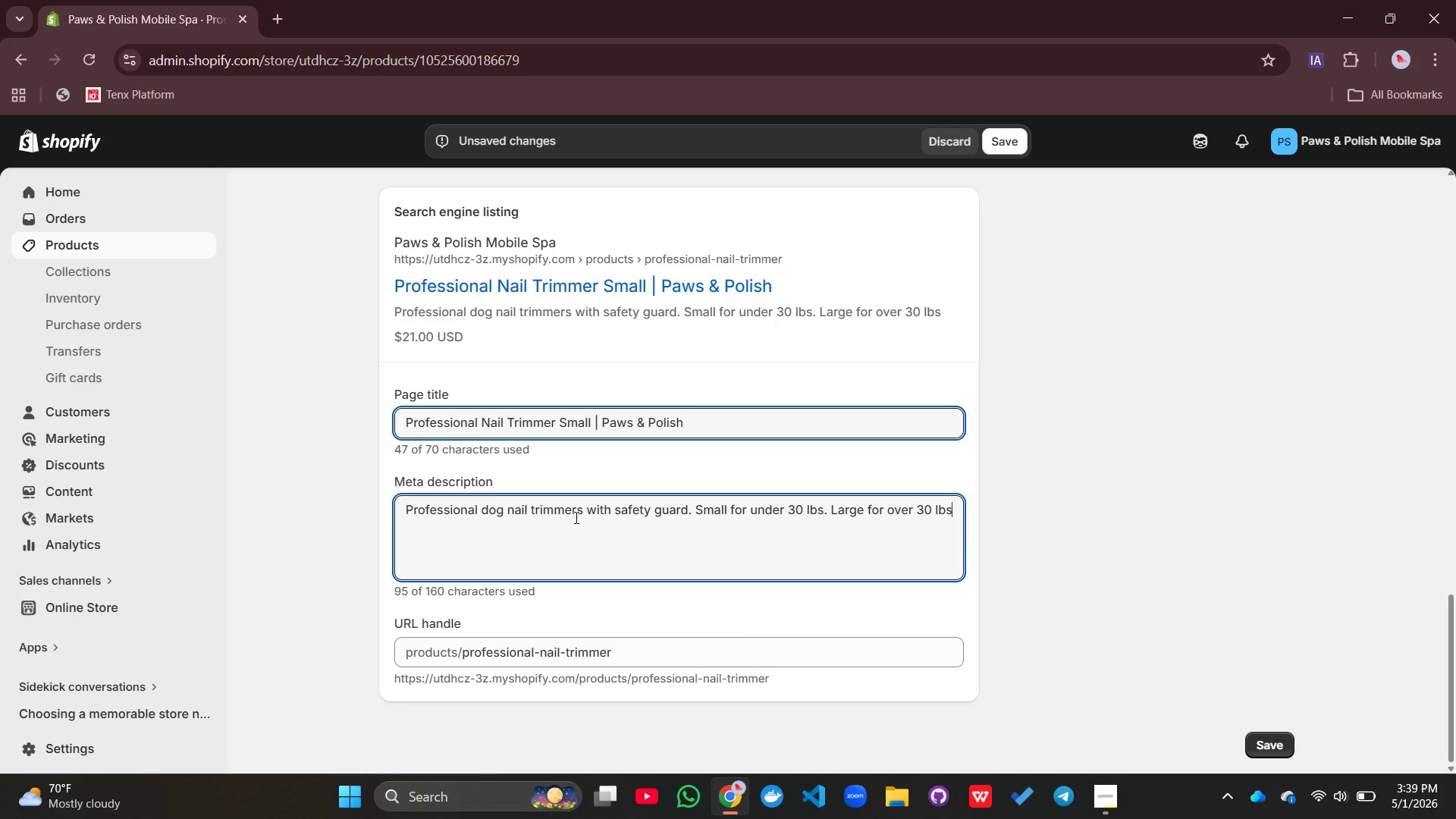 
type(. Stainless steel)
 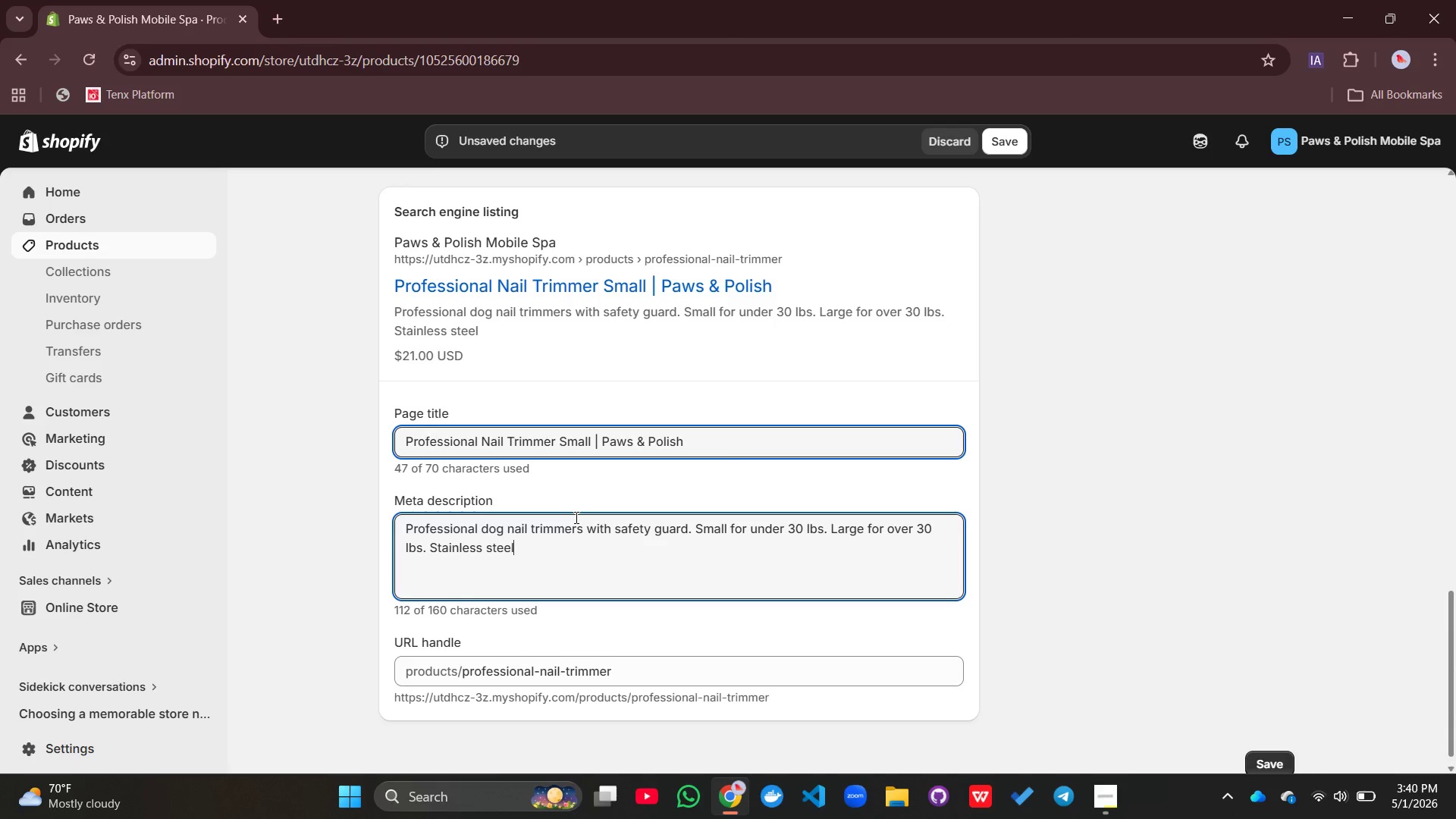 
wait(12.66)
 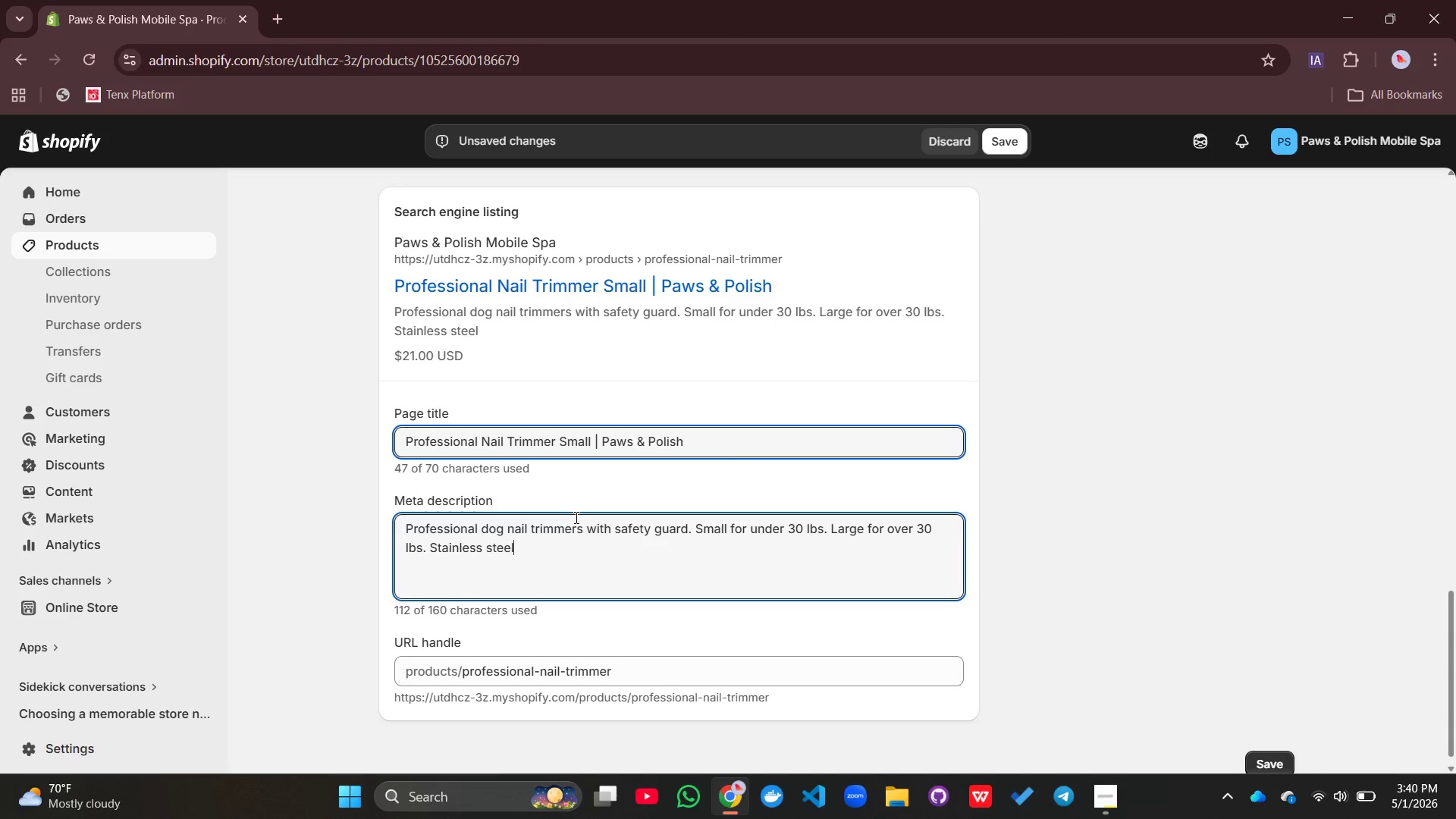 
key(Period)
 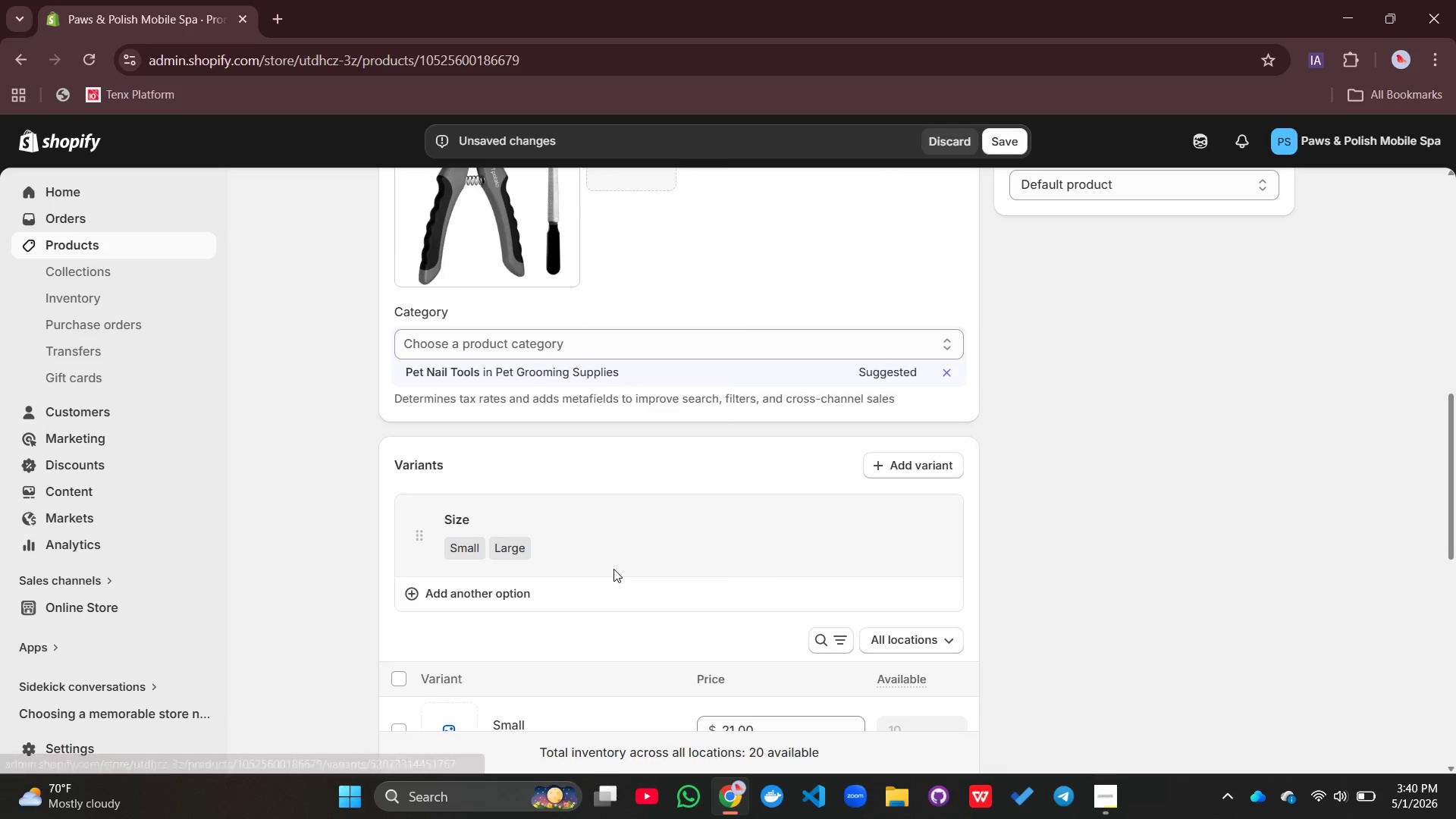 
left_click([500, 419])
 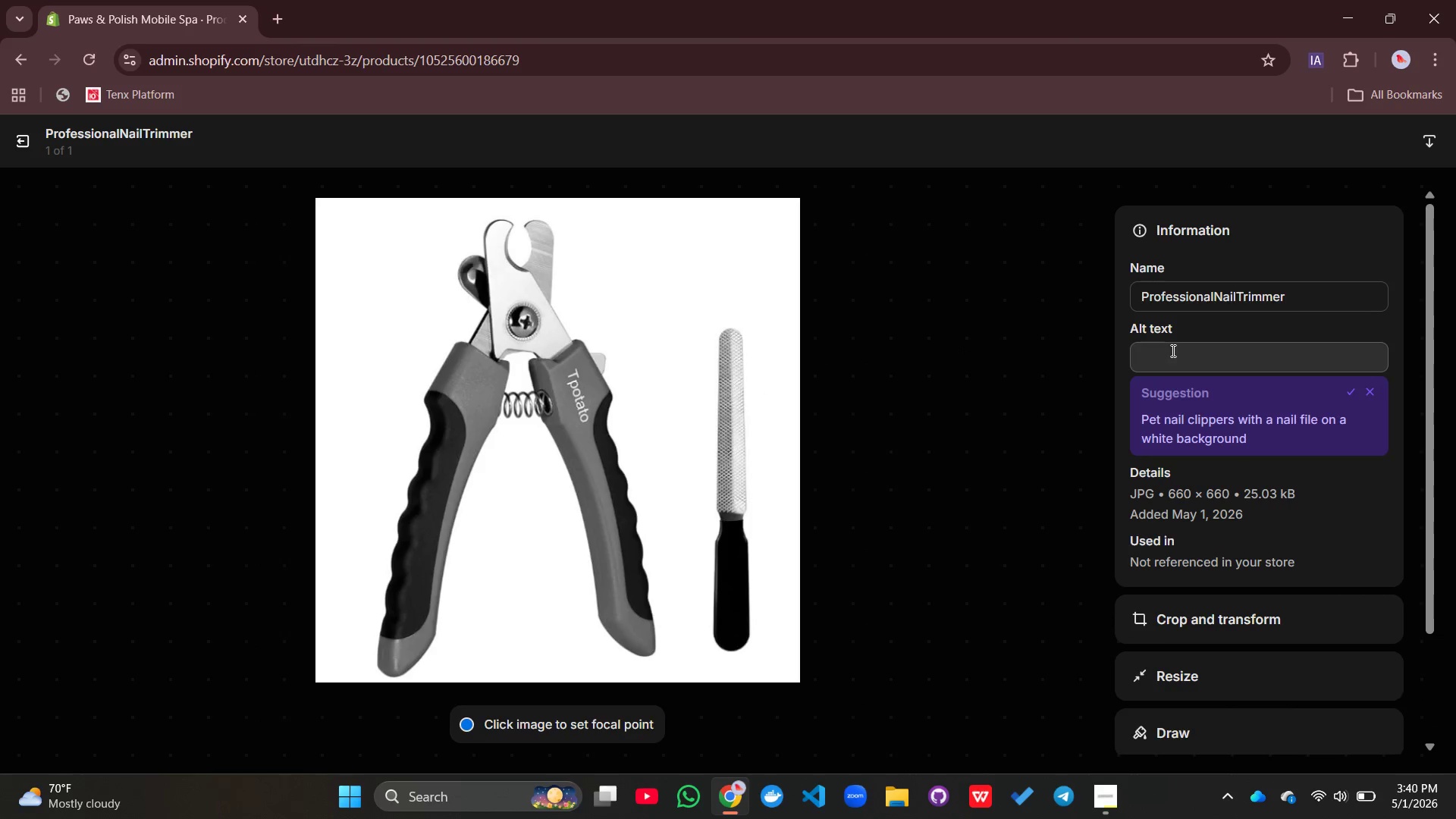 
left_click([1180, 356])
 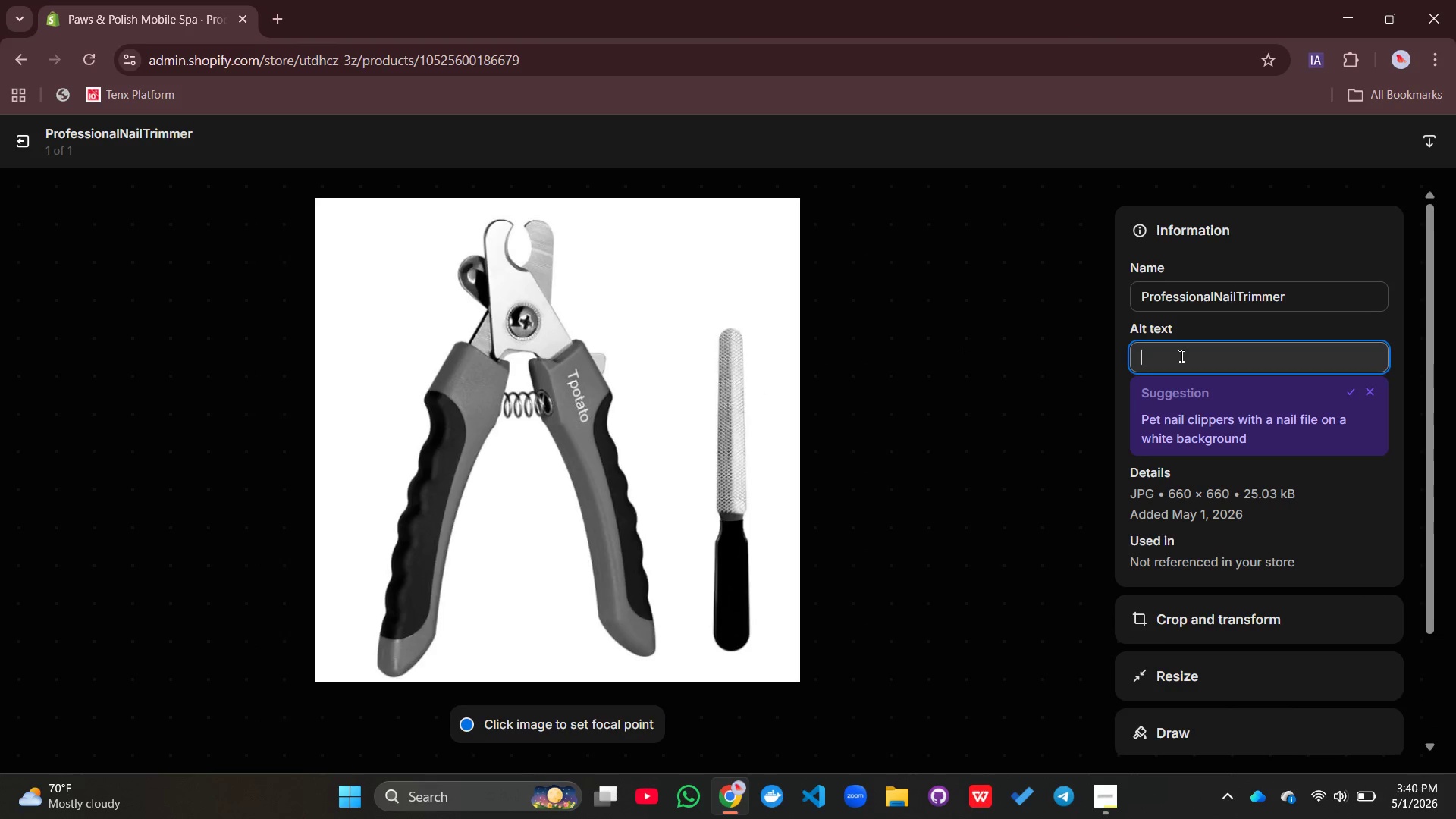 
type(stainless steel dog nail clipp)
 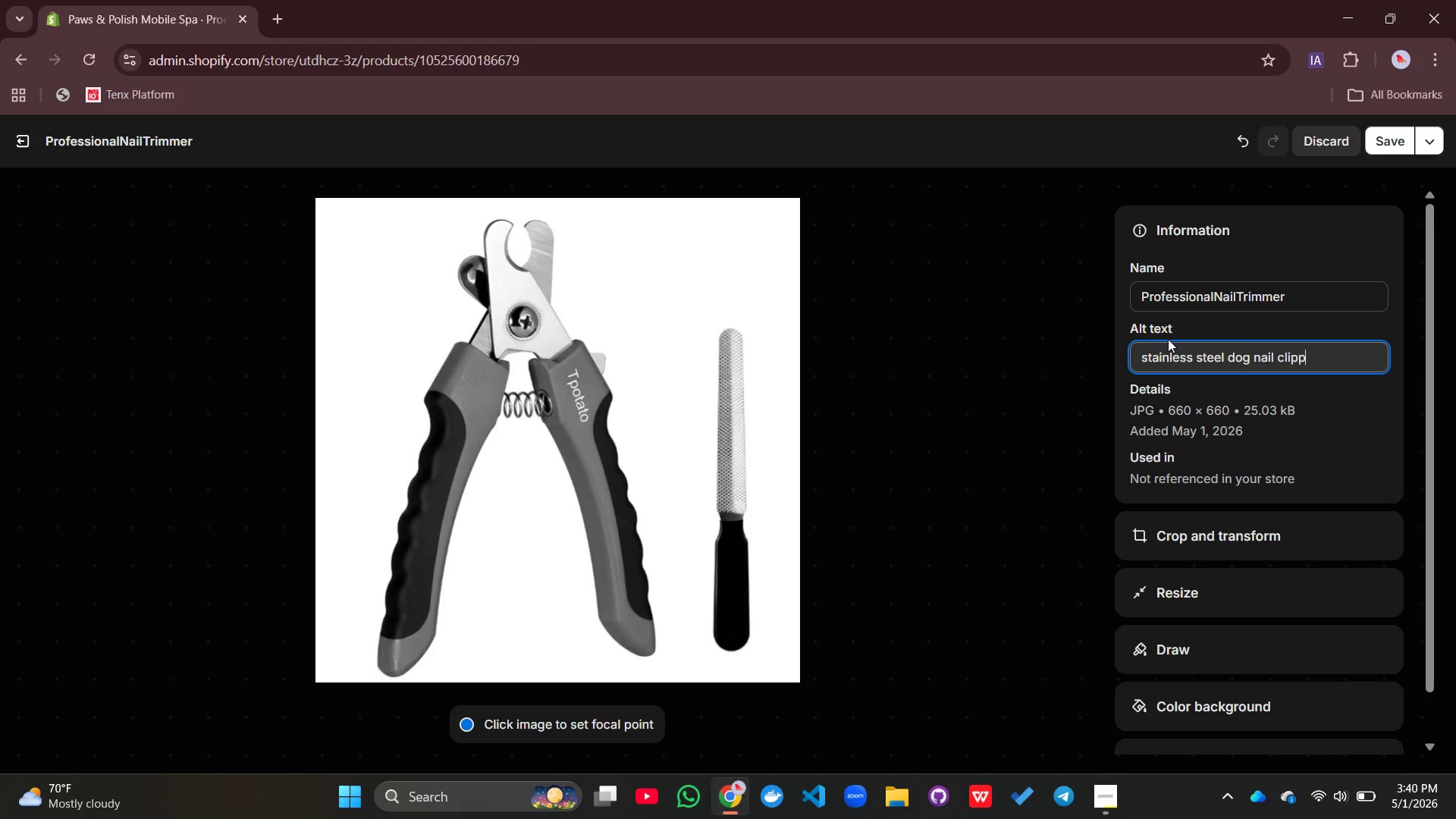 
type(er)
 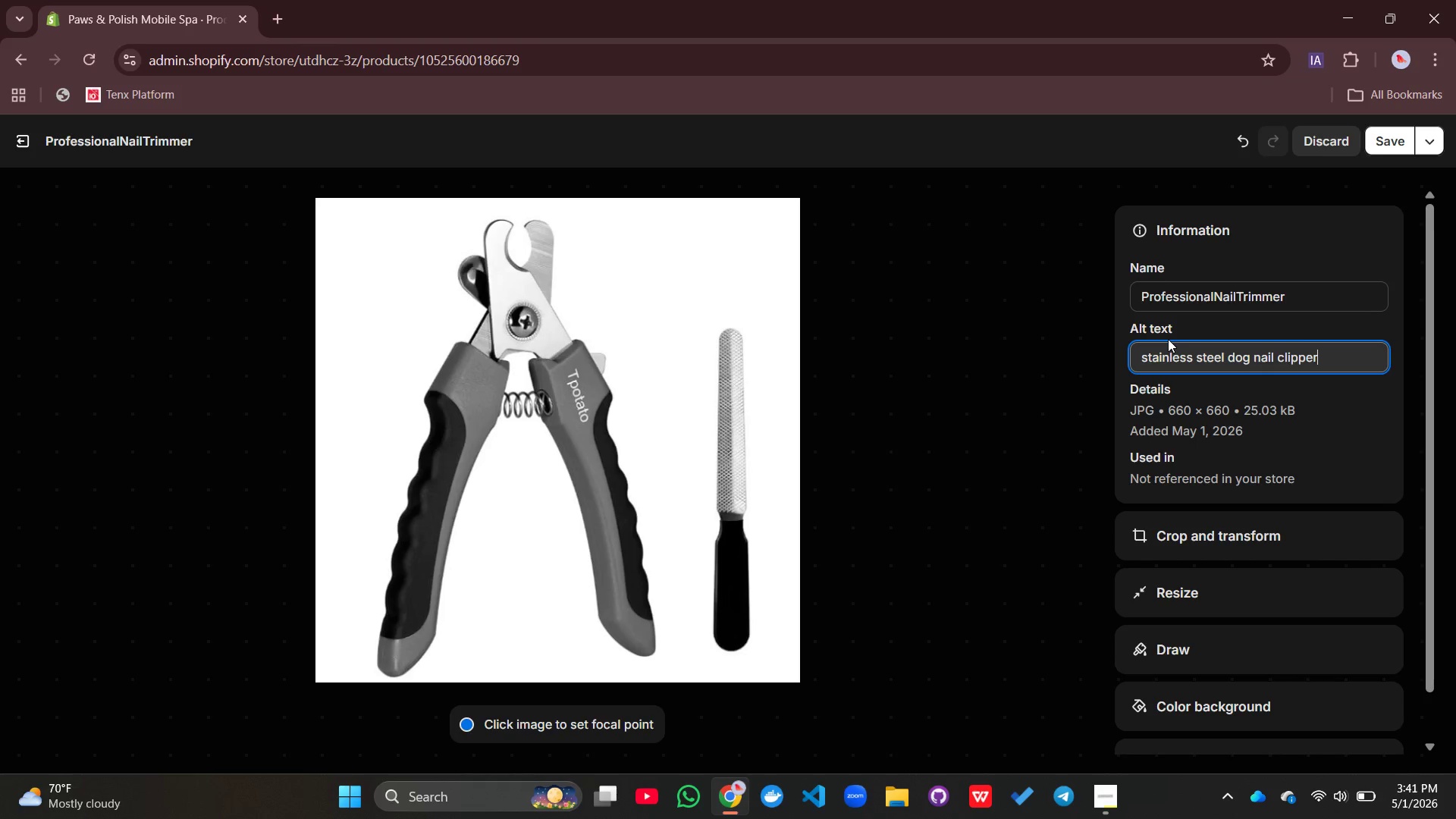 
wait(15.97)
 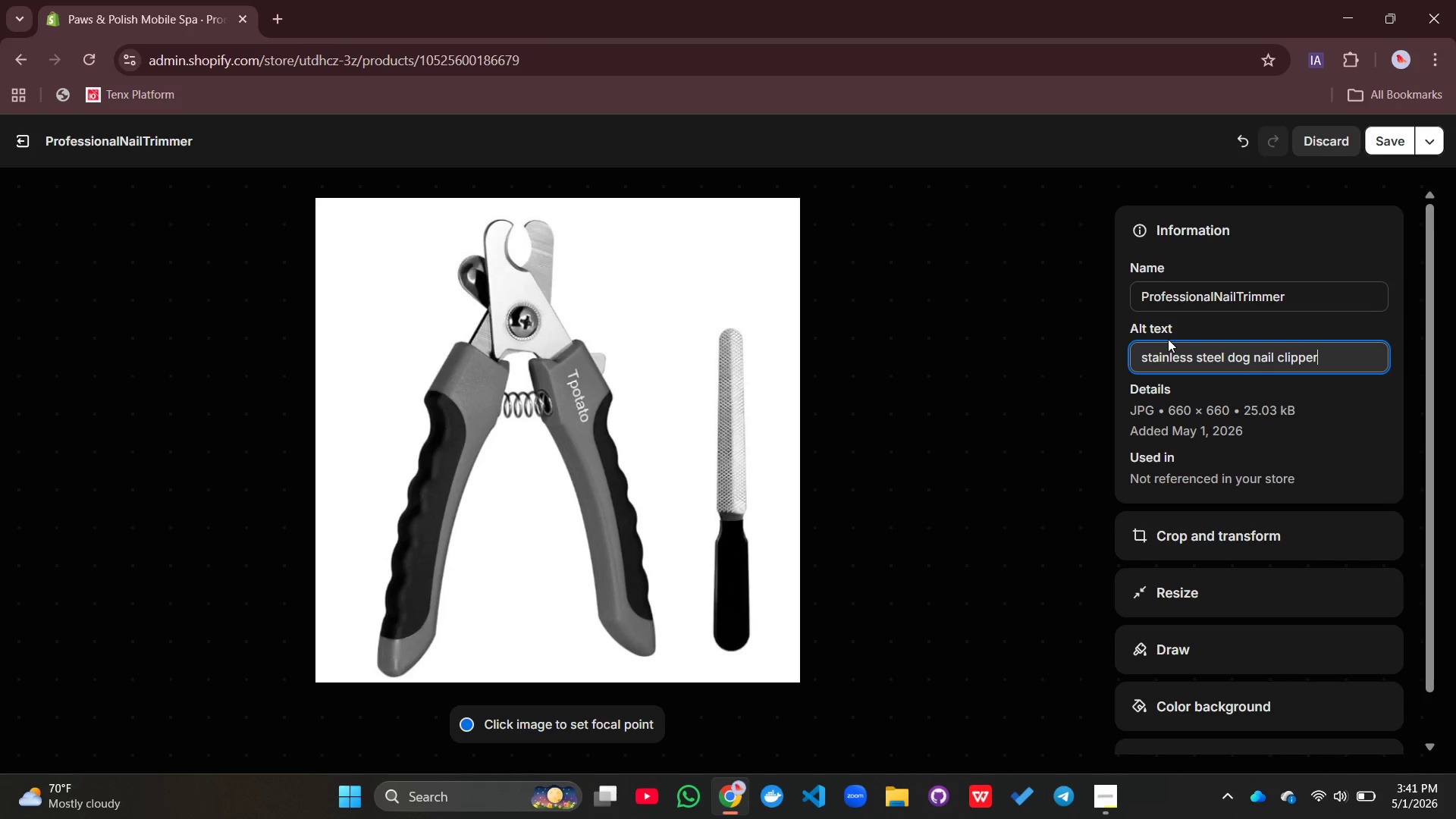 
type( for small breeds and large )
 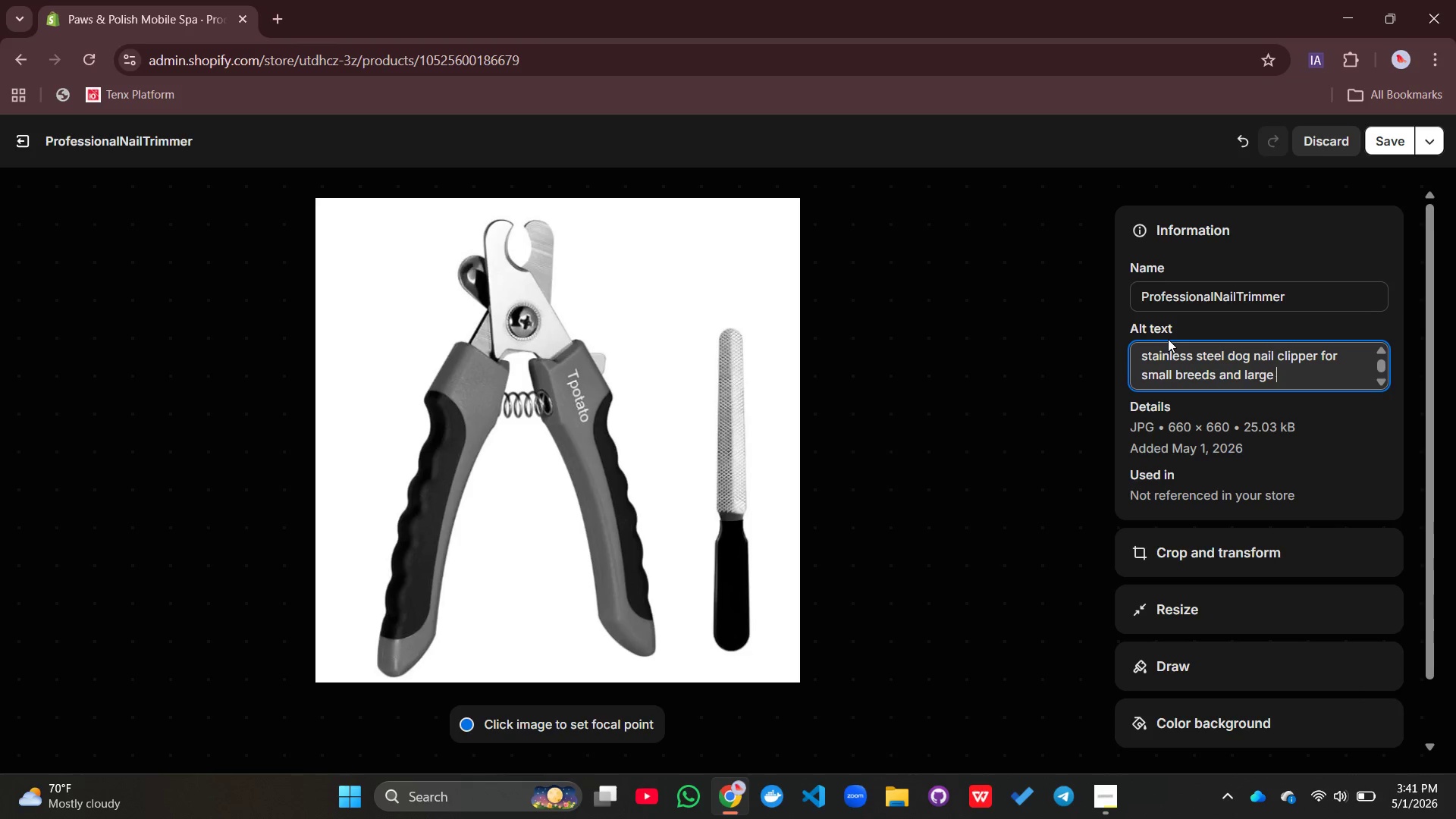 
wait(11.39)
 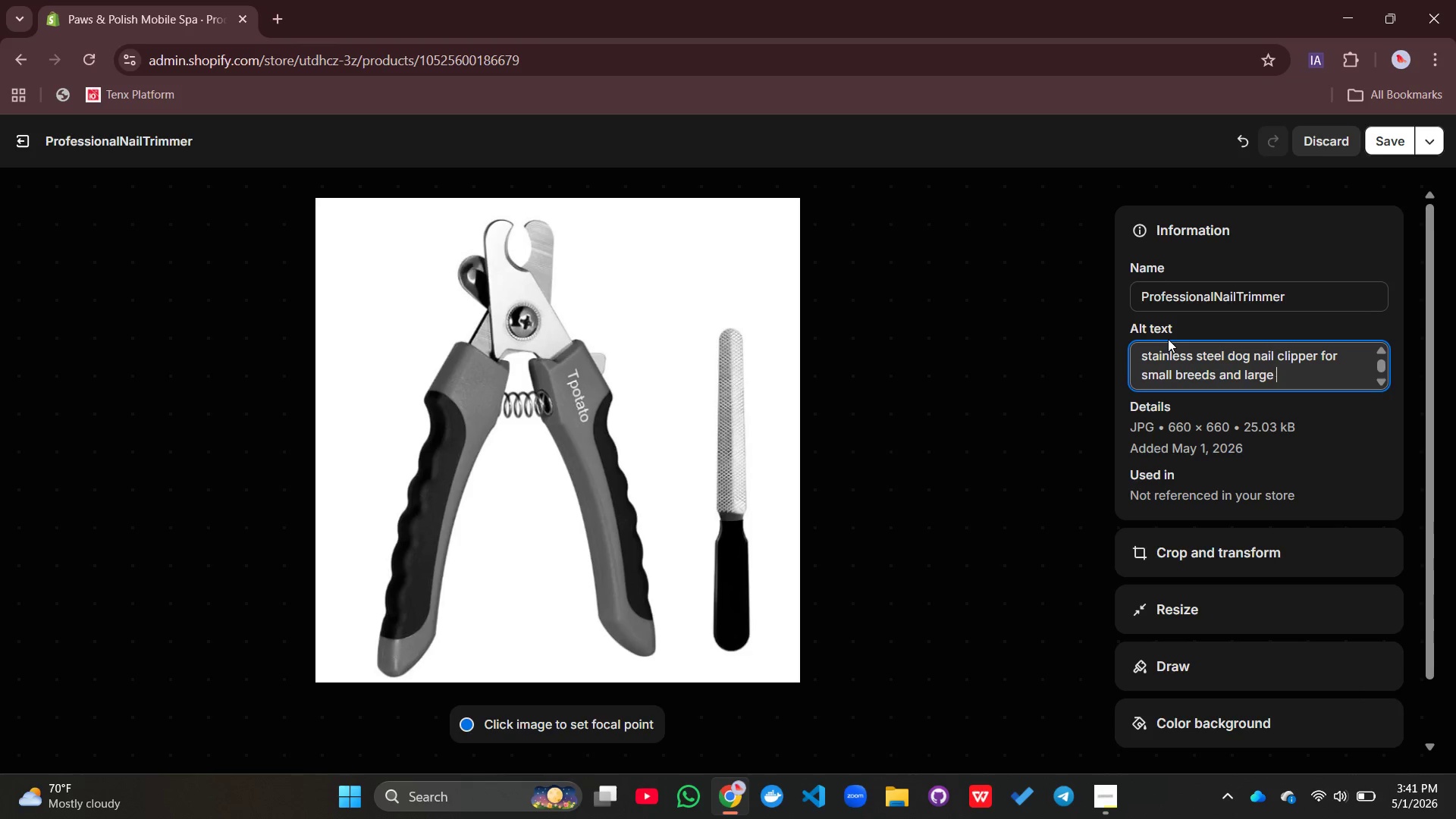 
type(blue heavy-duty nail)
 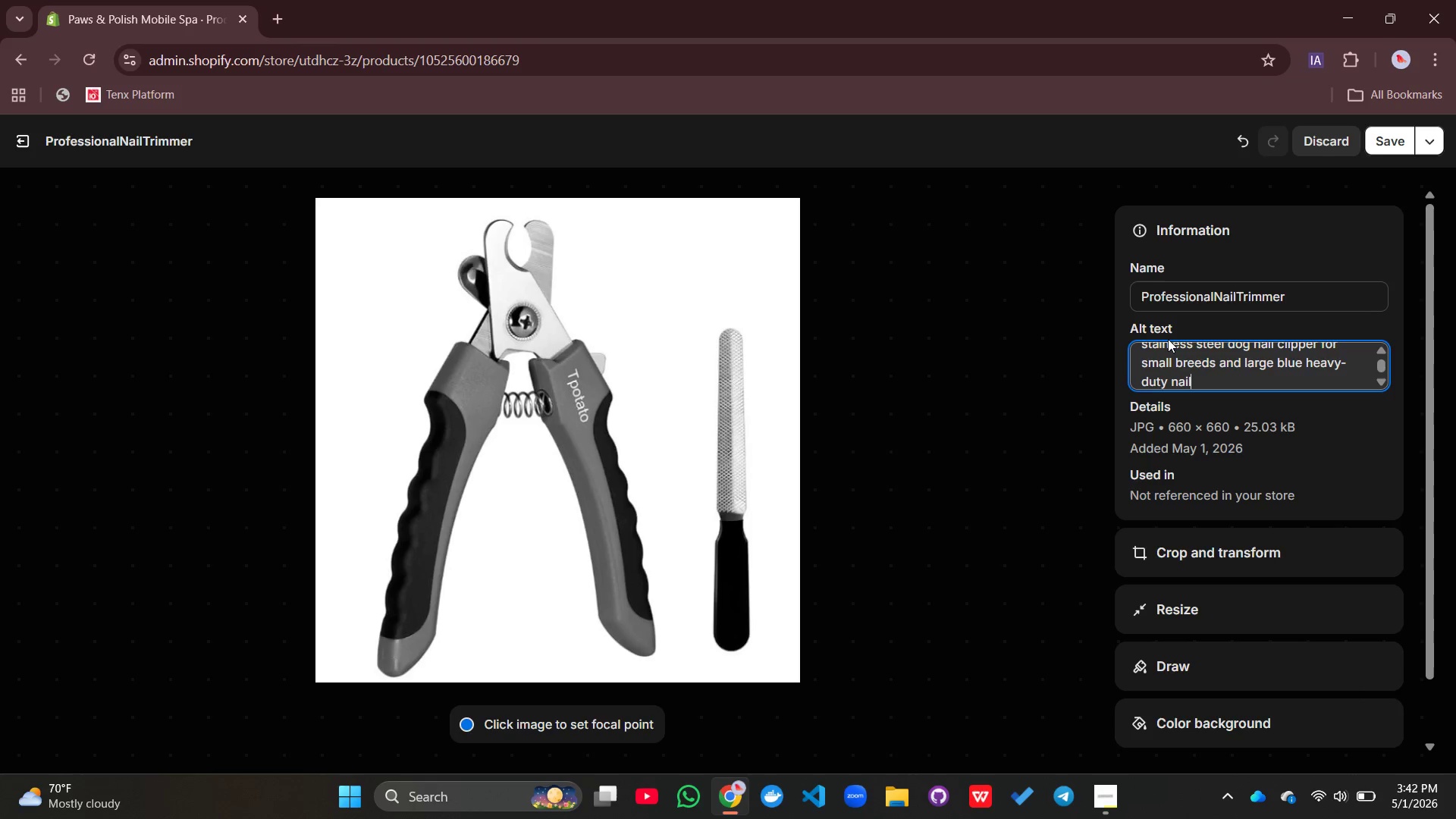 
wait(29.28)
 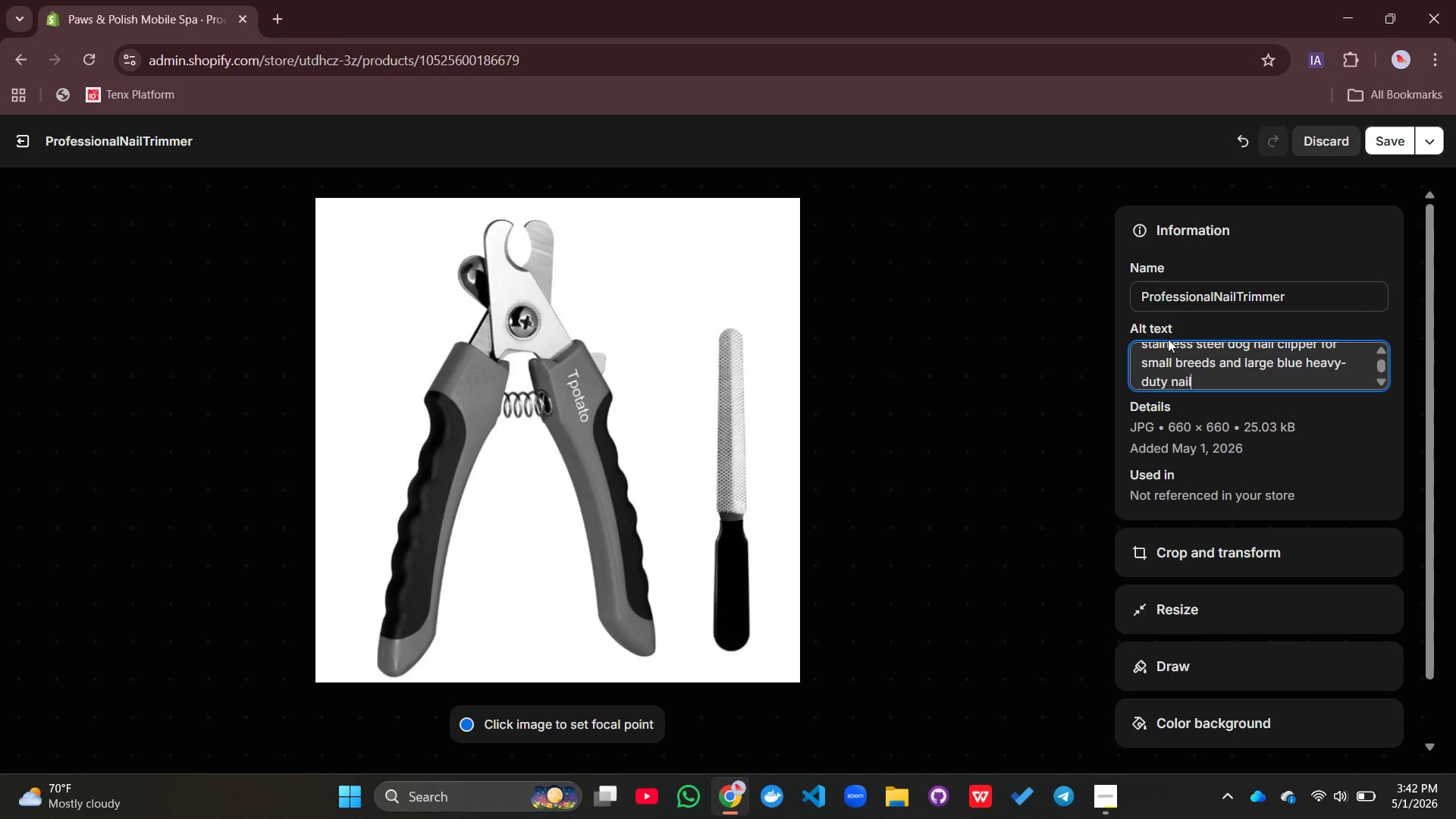 
type( trimmers for big )
 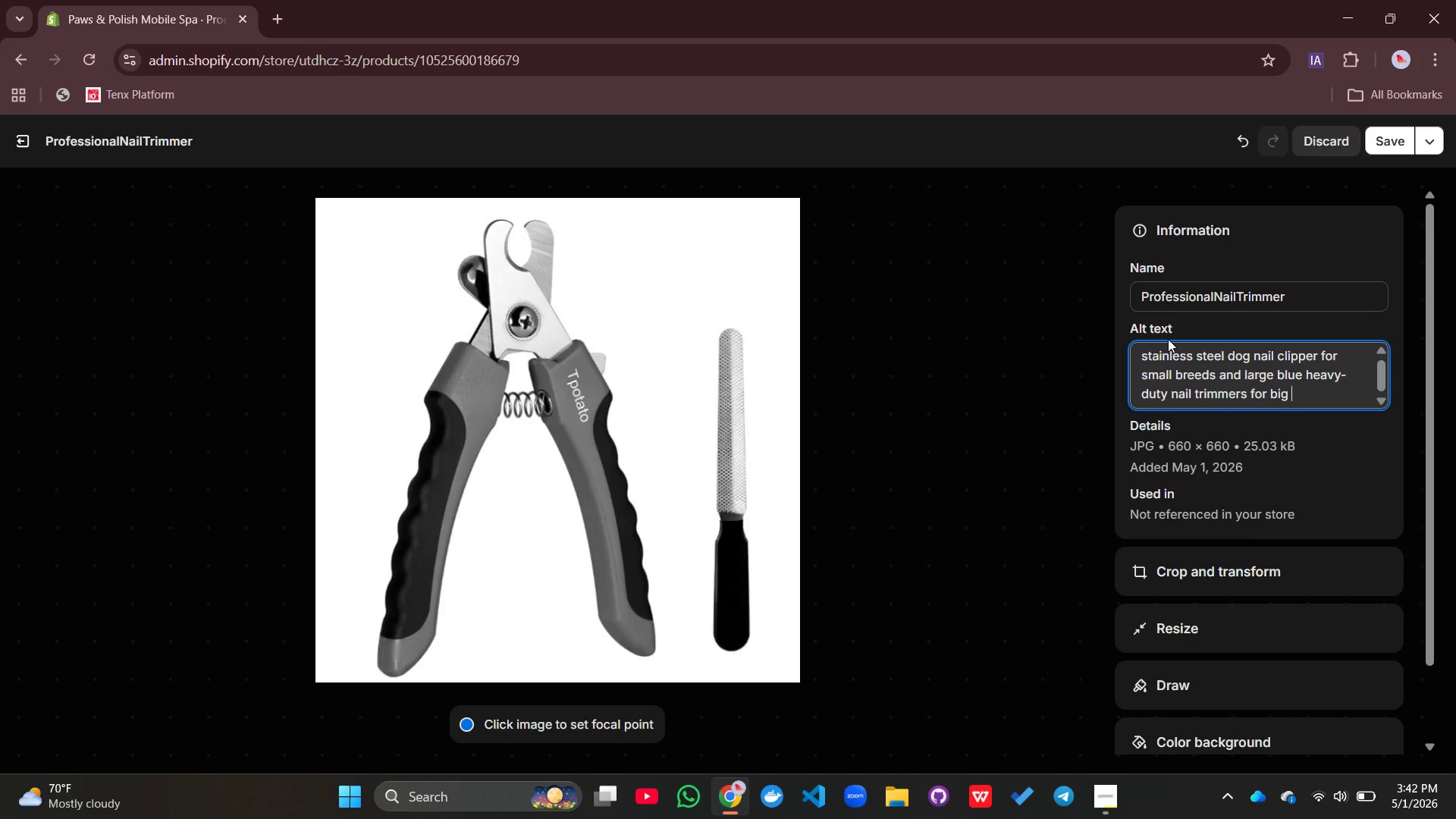 
type(dof)
key(Backspace)
type(gs)
key(Backspace)
key(Backspace)
key(Backspace)
type(gs.)
 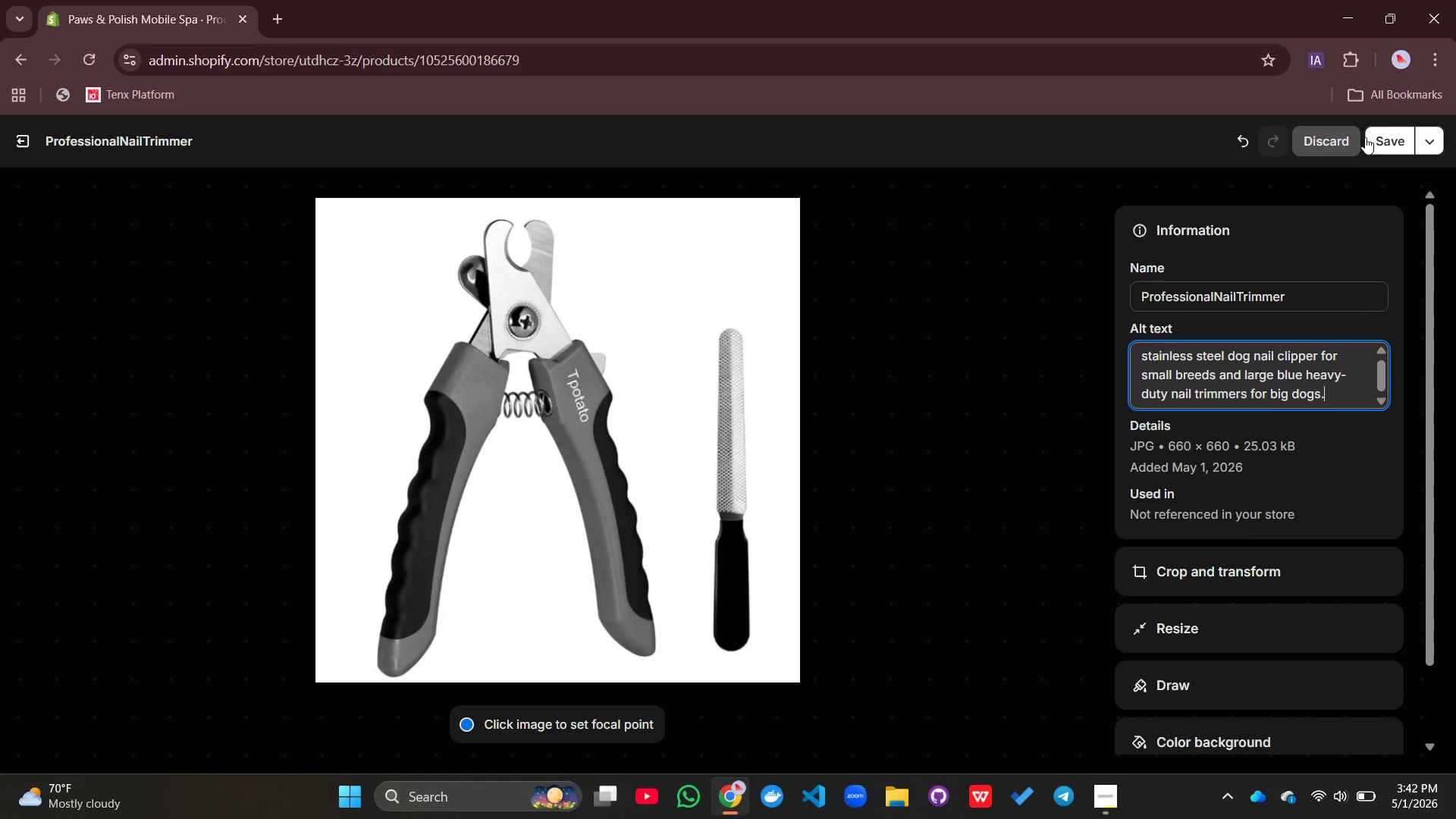 
left_click([1384, 136])
 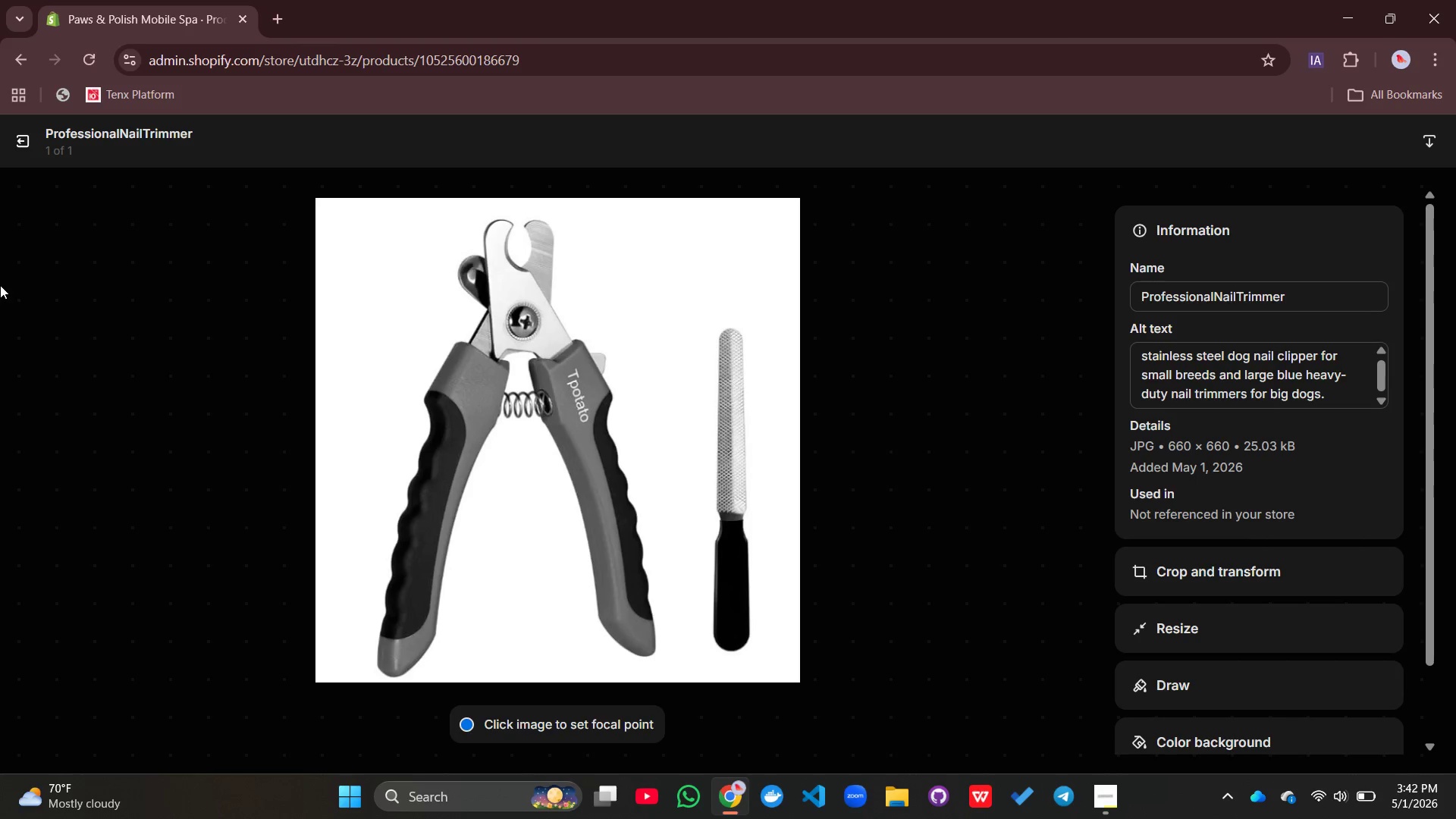 
wait(6.03)
 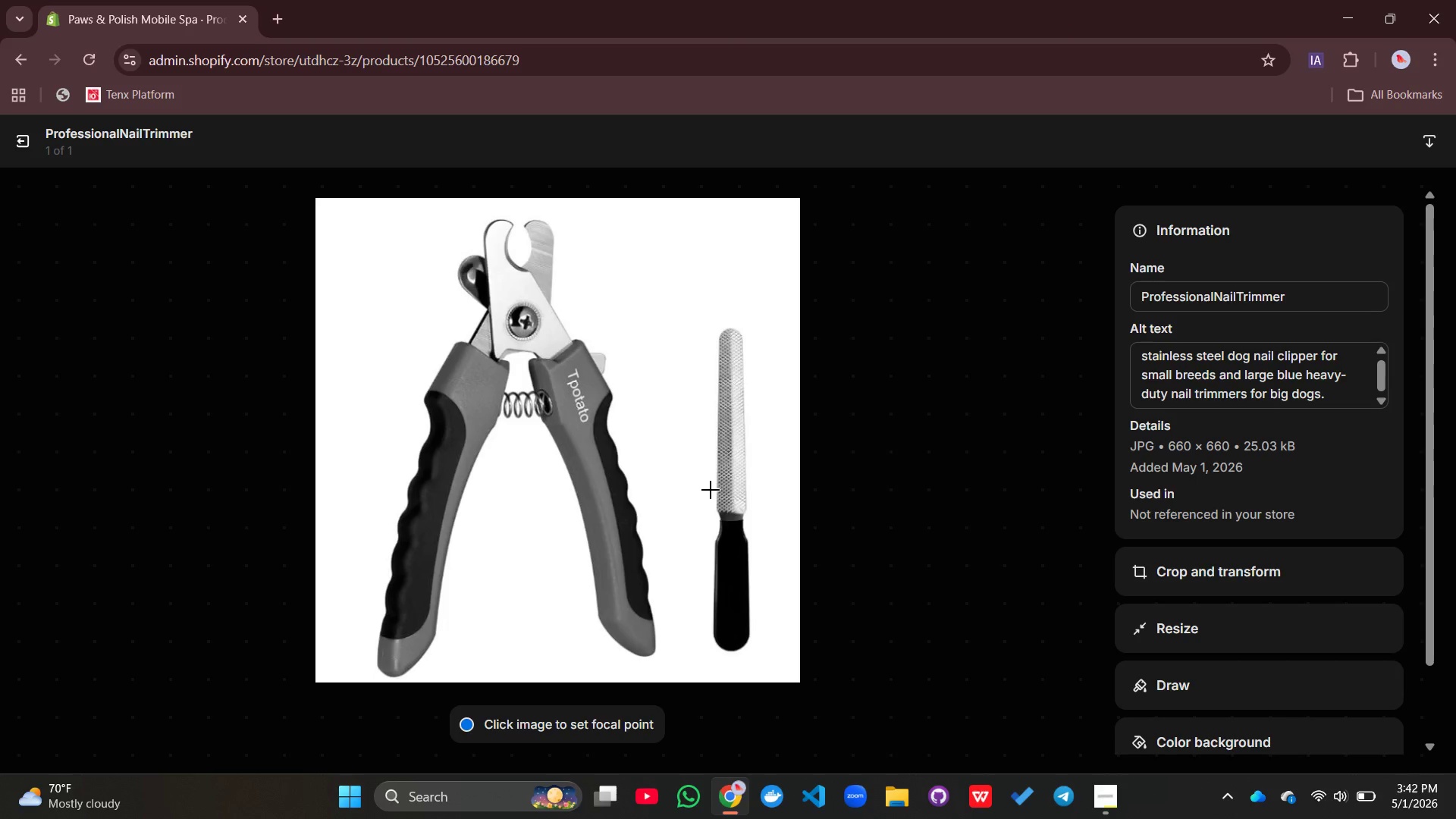 
left_click([17, 137])
 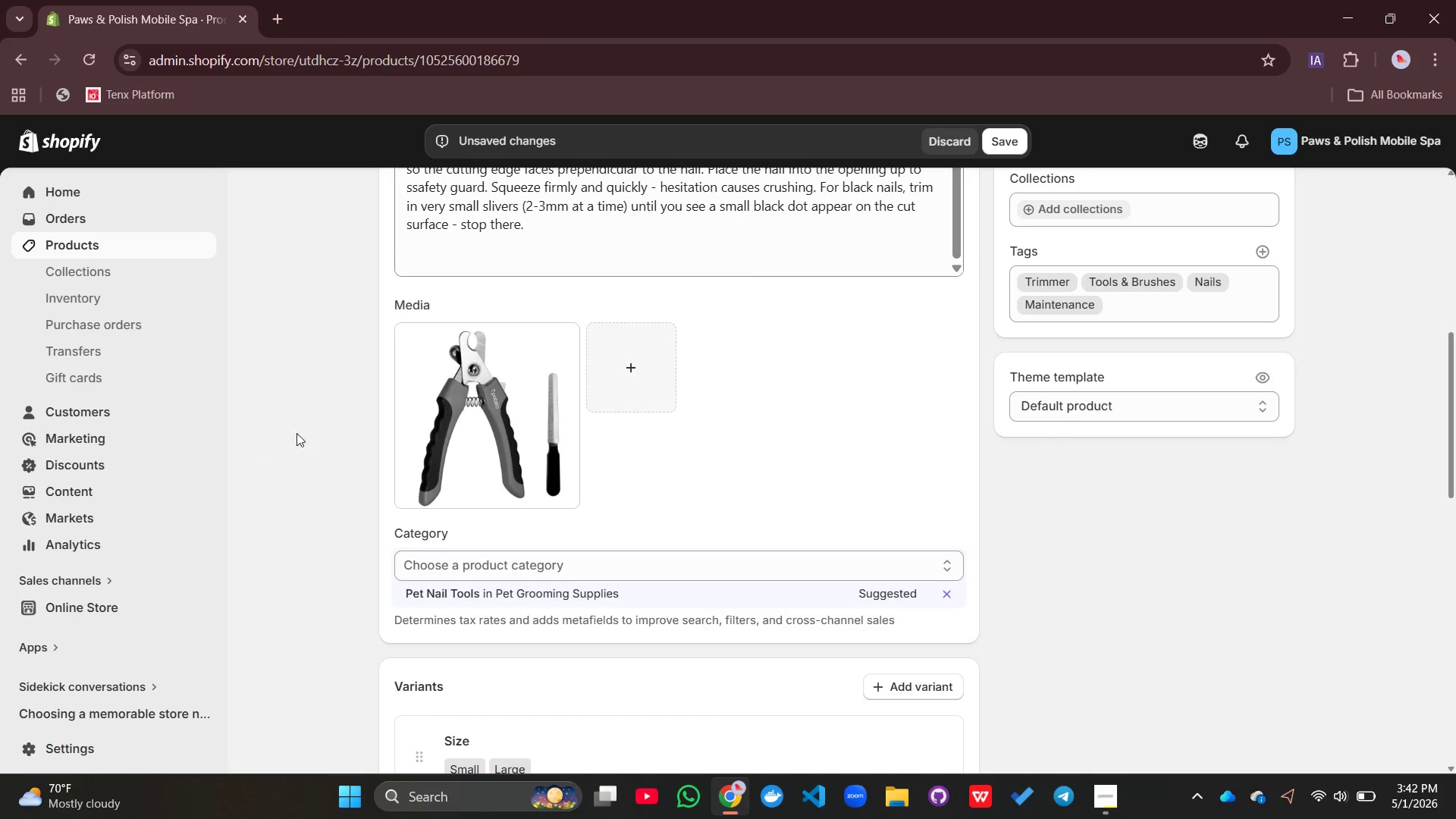 
scroll: coordinate [591, 448], scroll_direction: down, amount: 3.0
 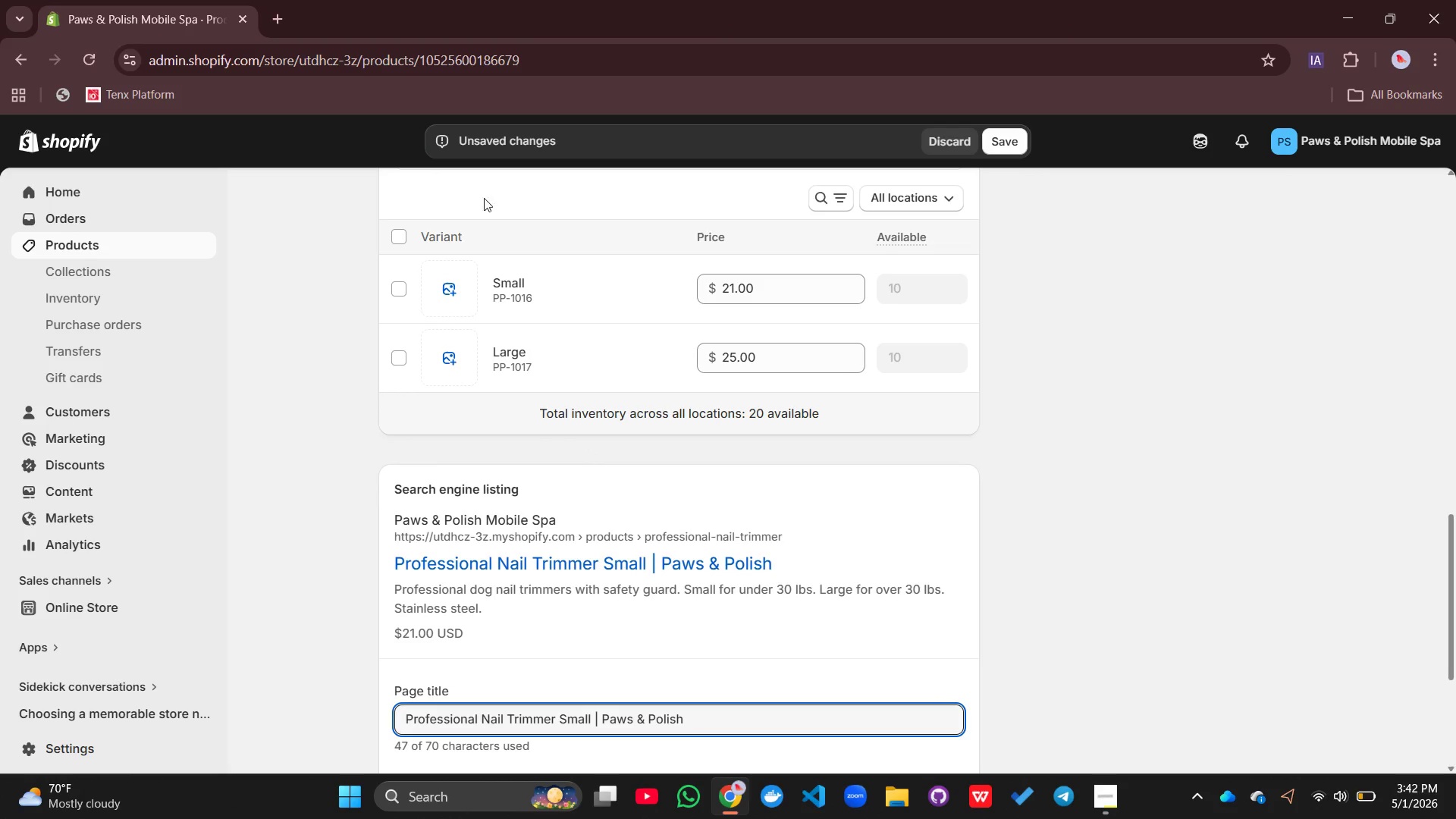 
left_click([405, 241])
 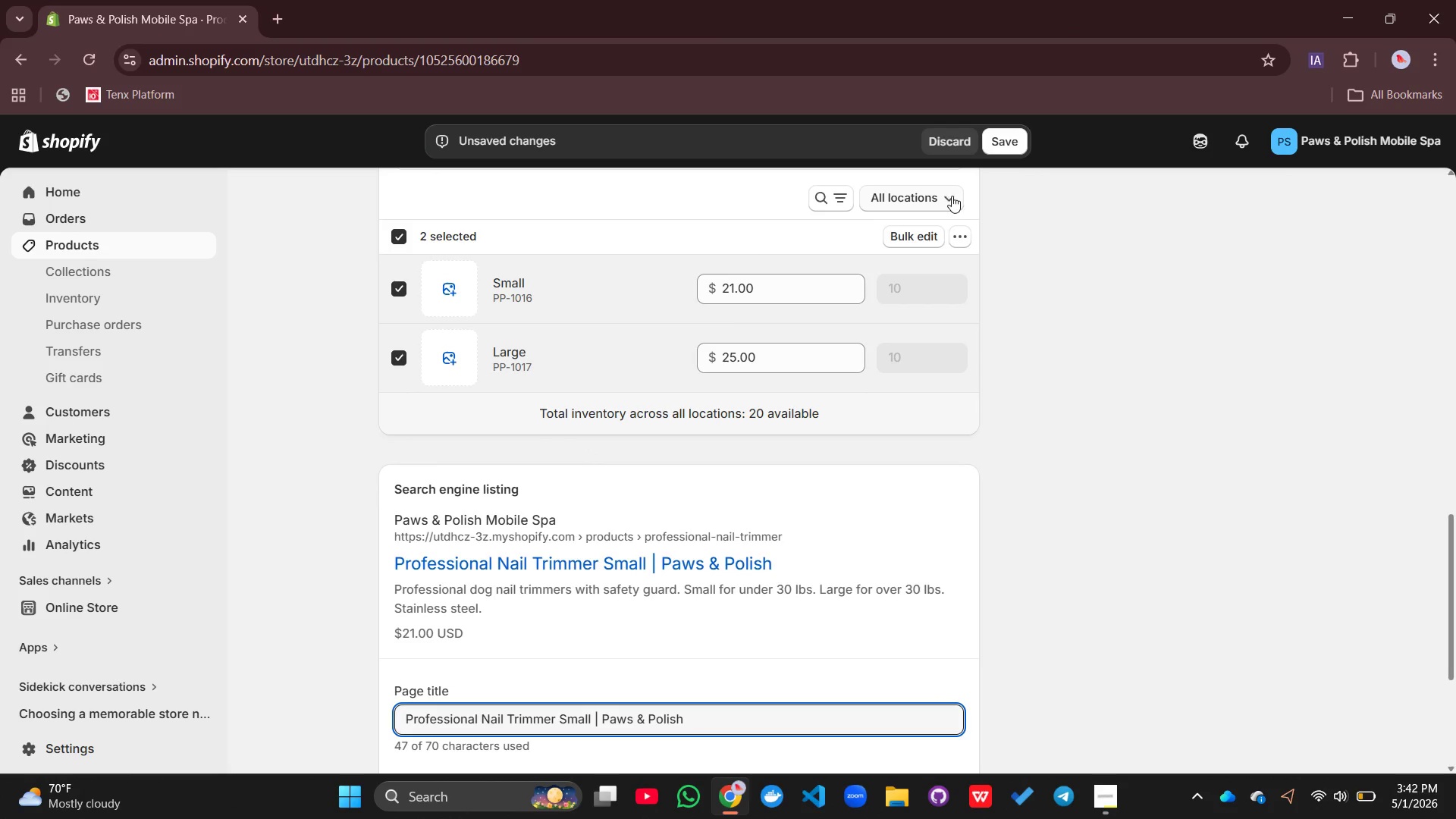 
left_click([907, 239])
 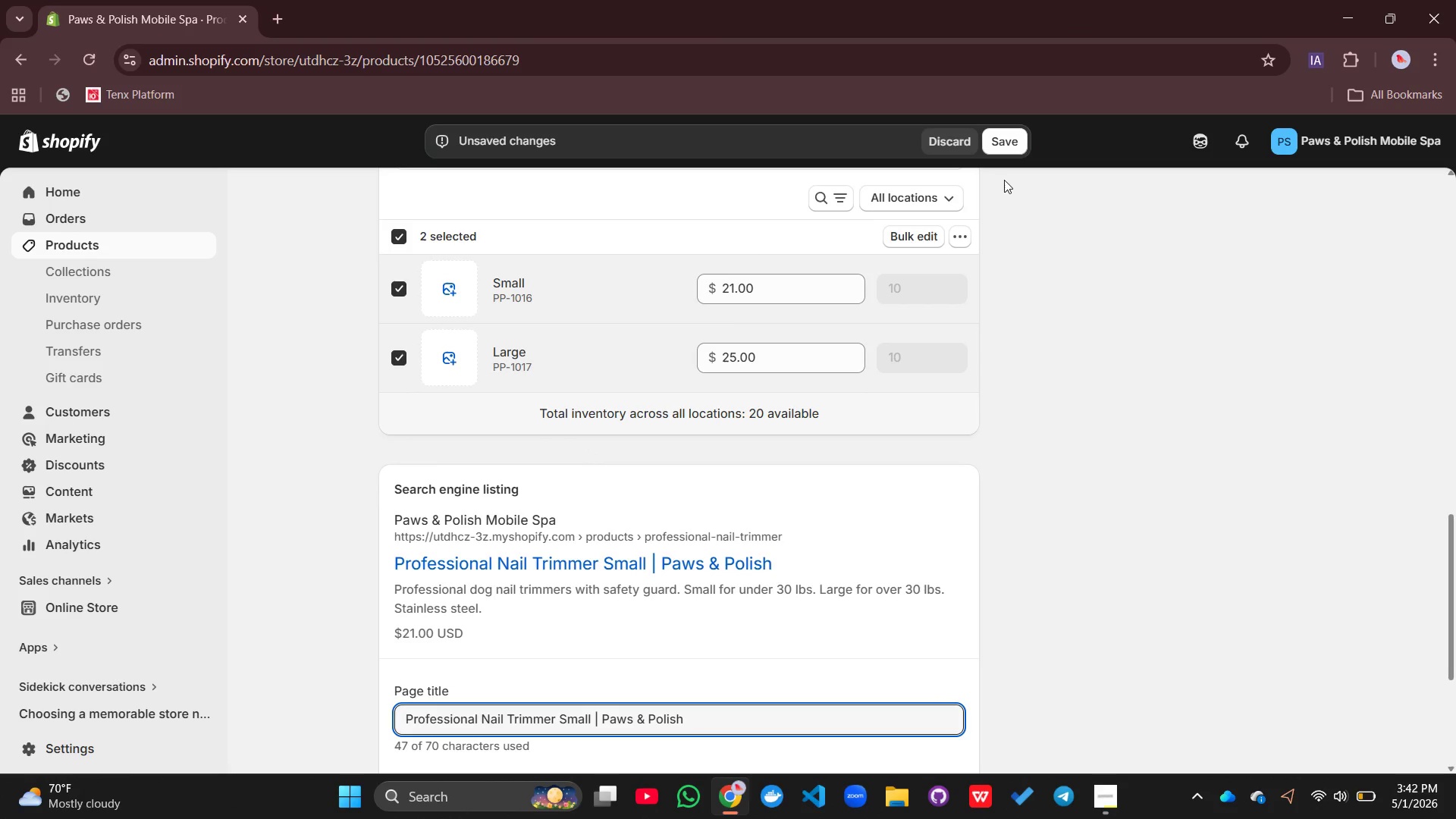 
left_click([1021, 137])
 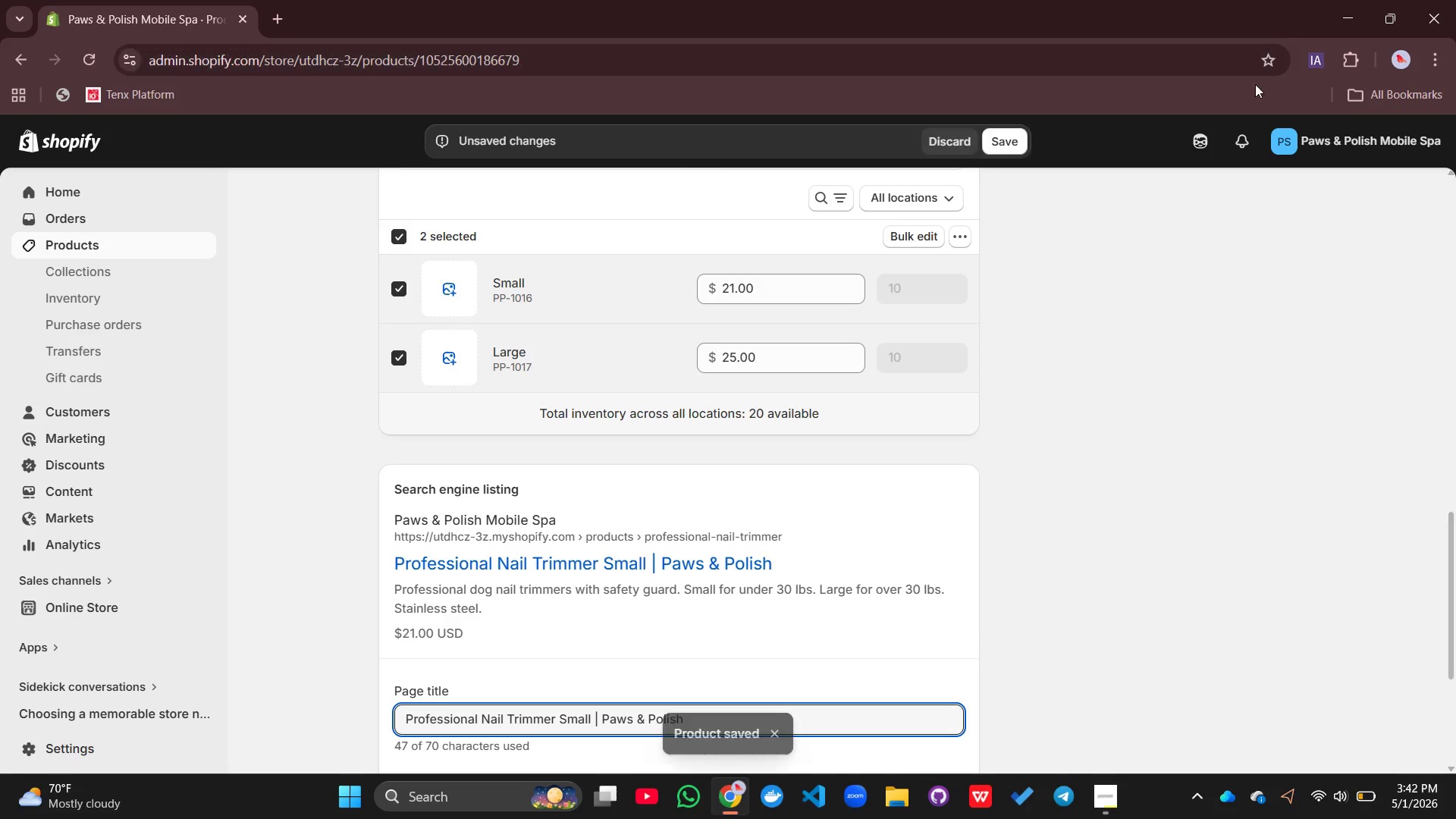 
left_click([931, 245])
 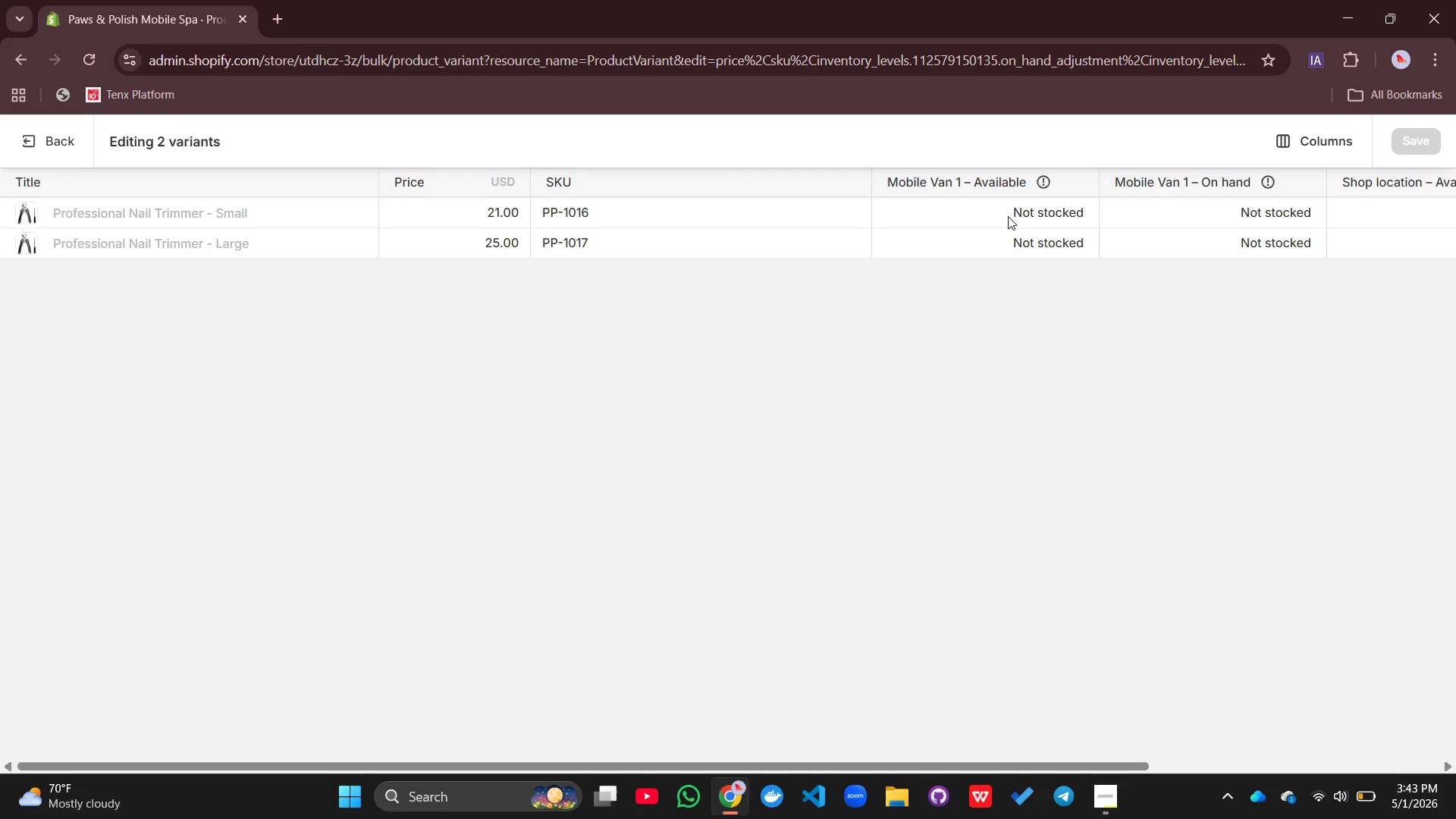 
wait(25.17)
 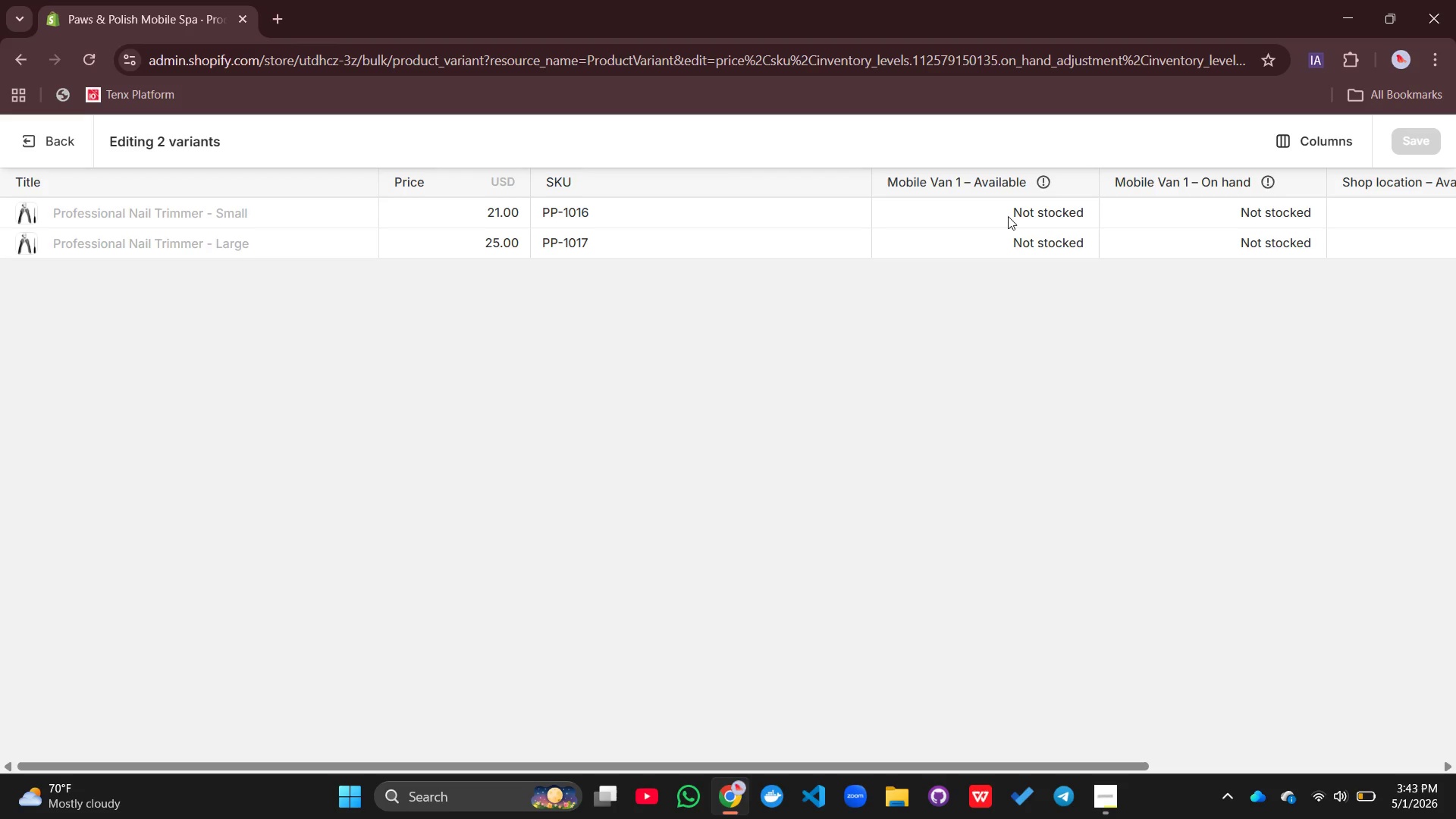 
left_click([1059, 212])
 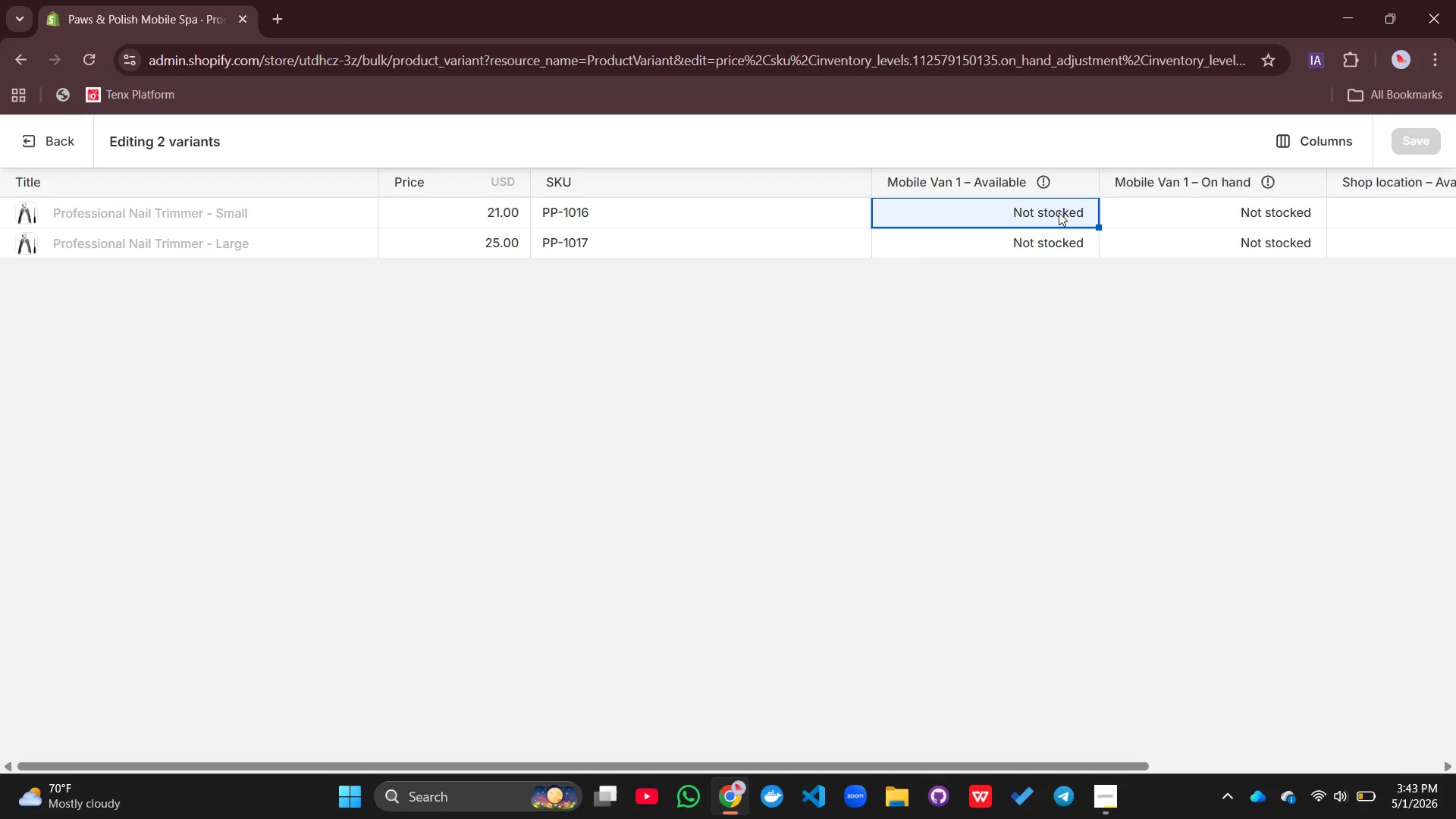 
left_click([1059, 212])
 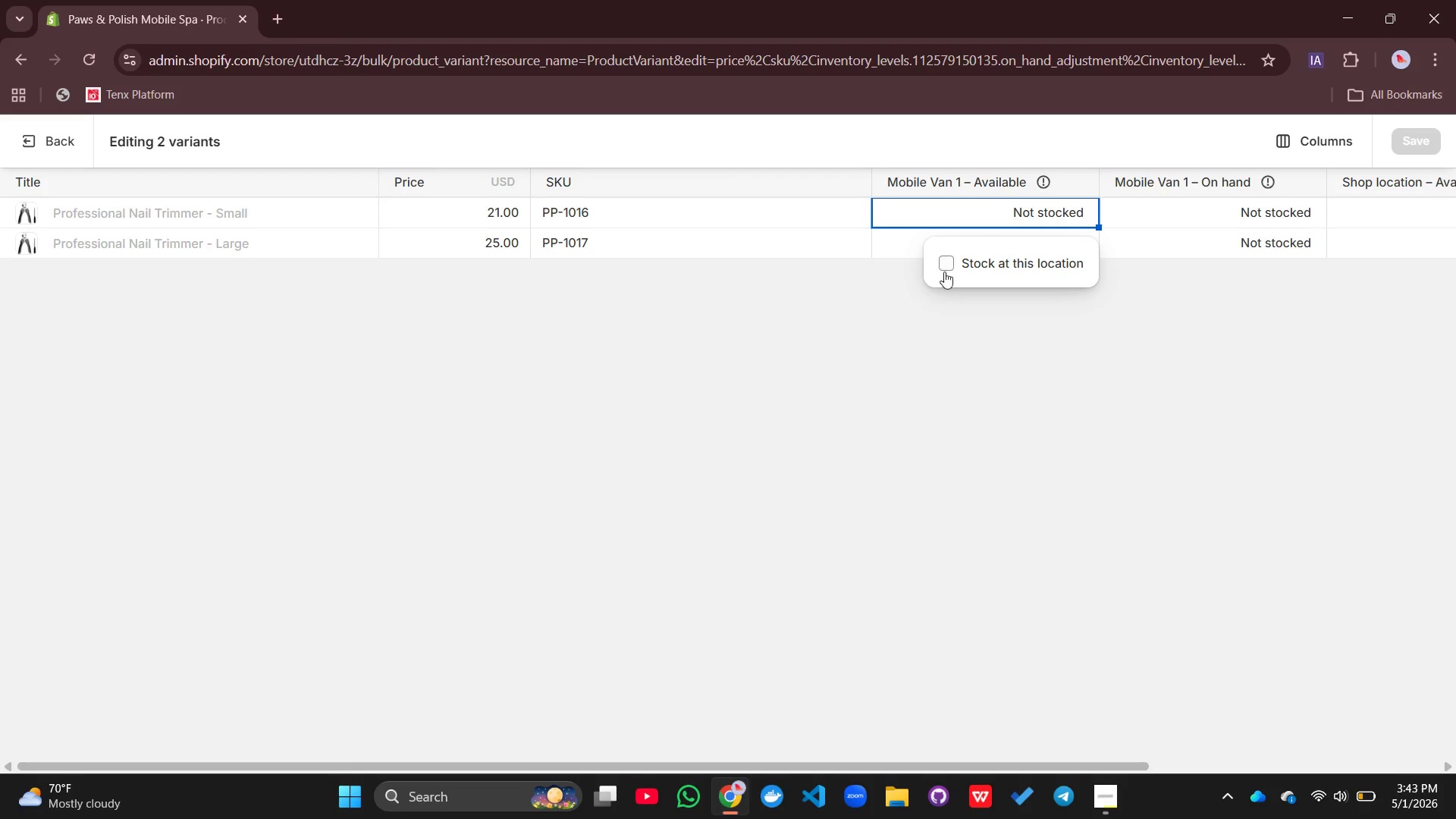 
left_click([949, 268])
 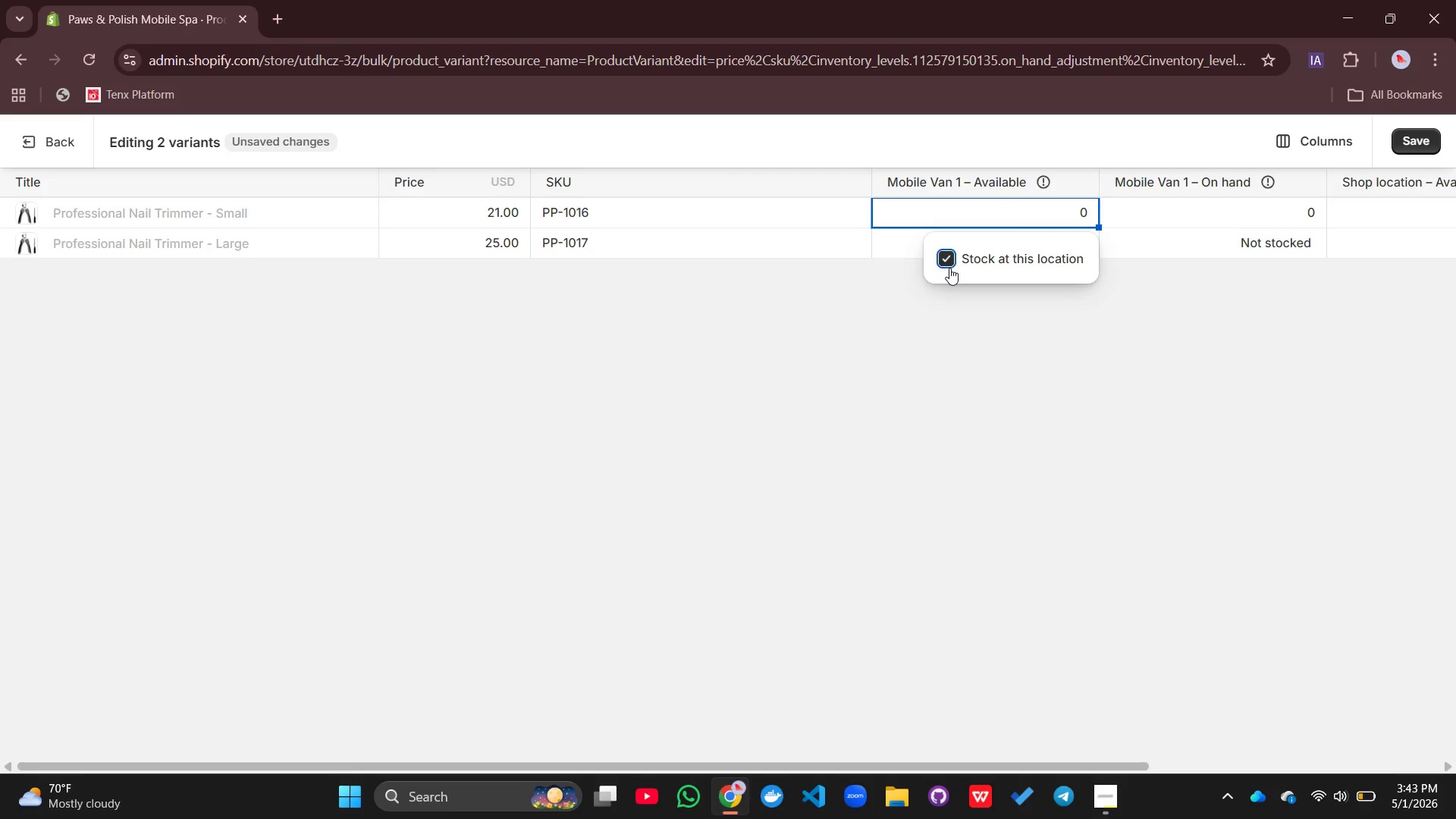 
type(10)
 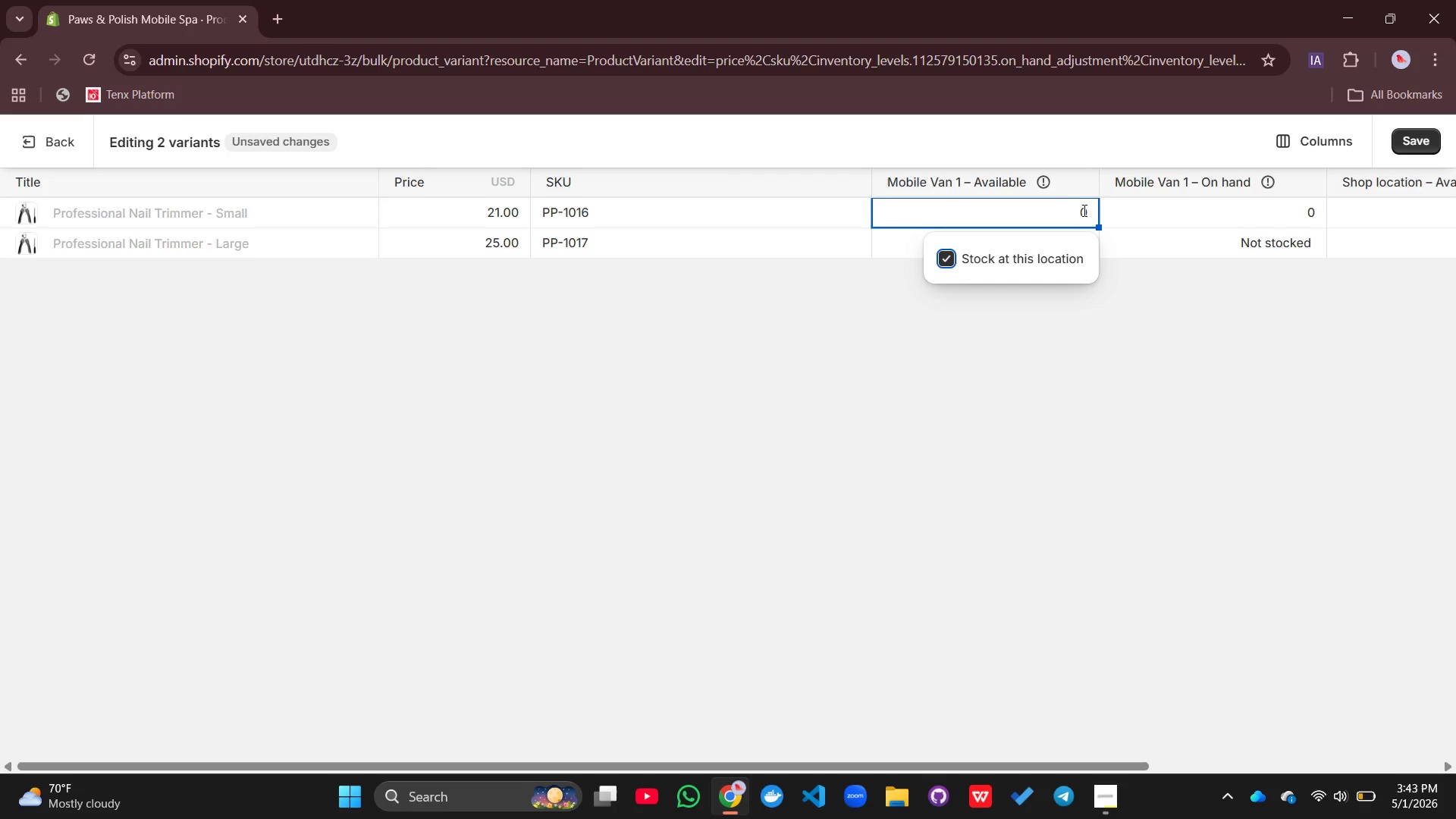 
double_click([1083, 210])
 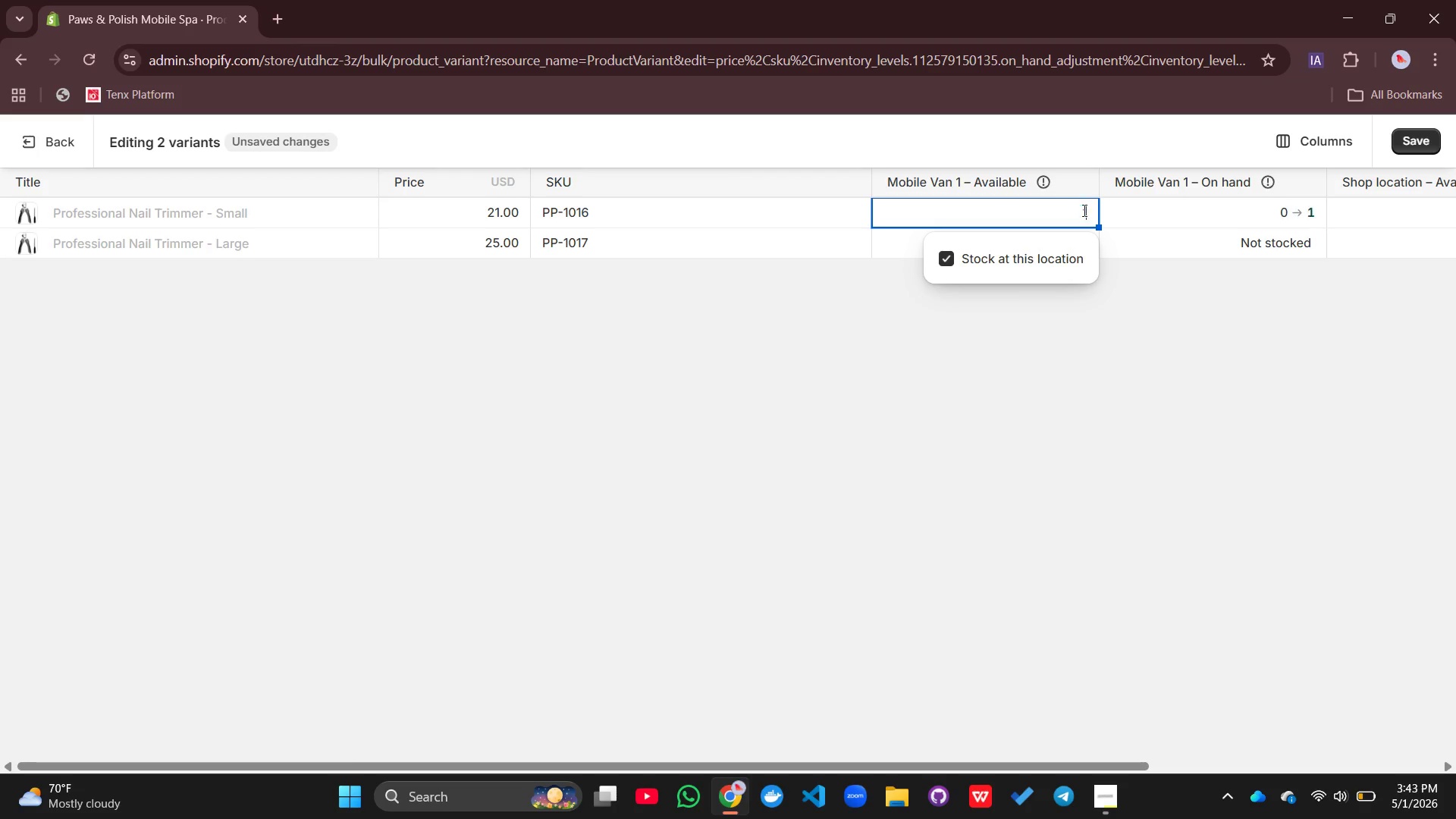 
type(10)
 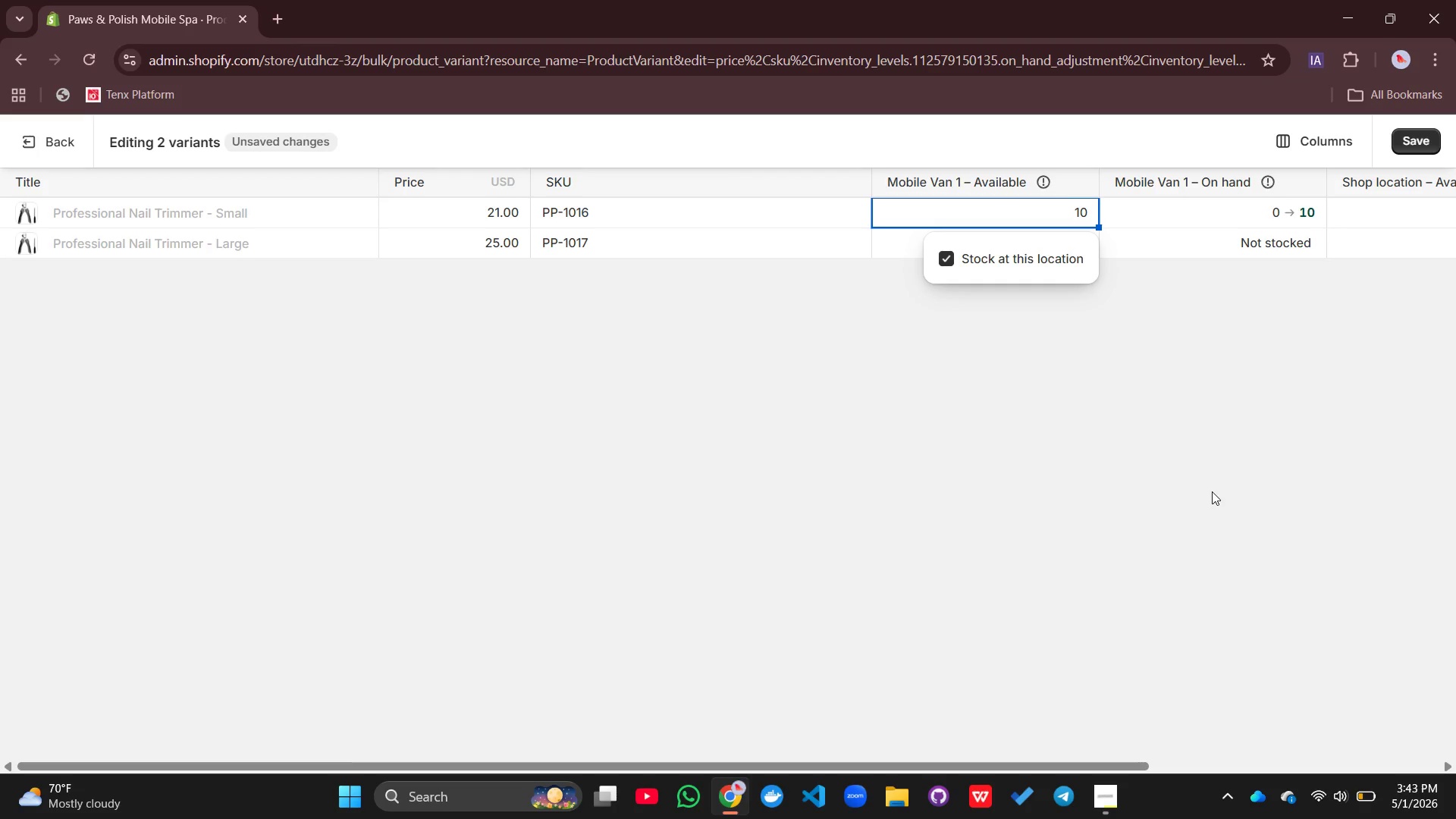 
left_click_drag(start_coordinate=[1212, 491], to_coordinate=[1202, 486])
 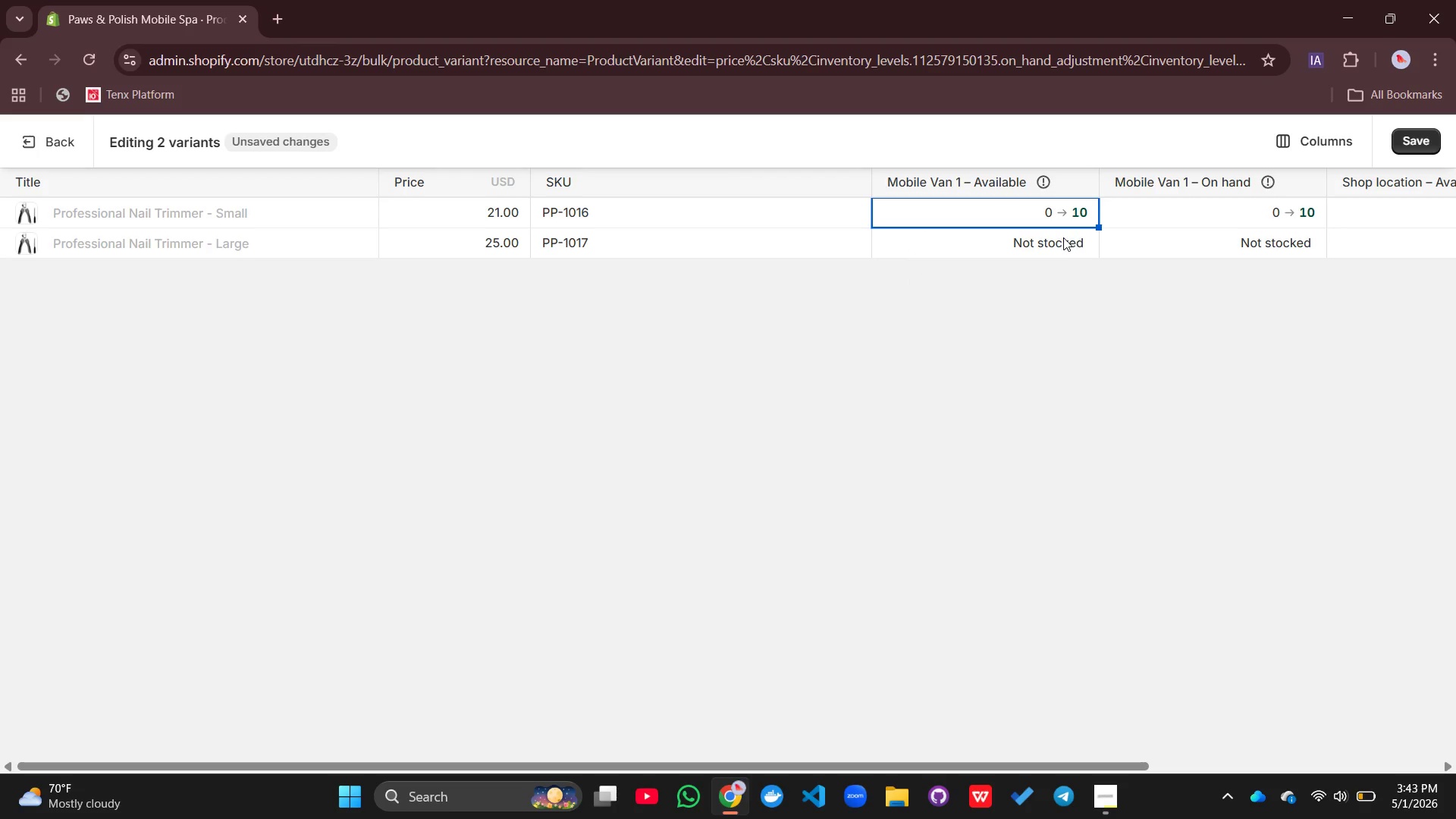 
left_click([1062, 237])
 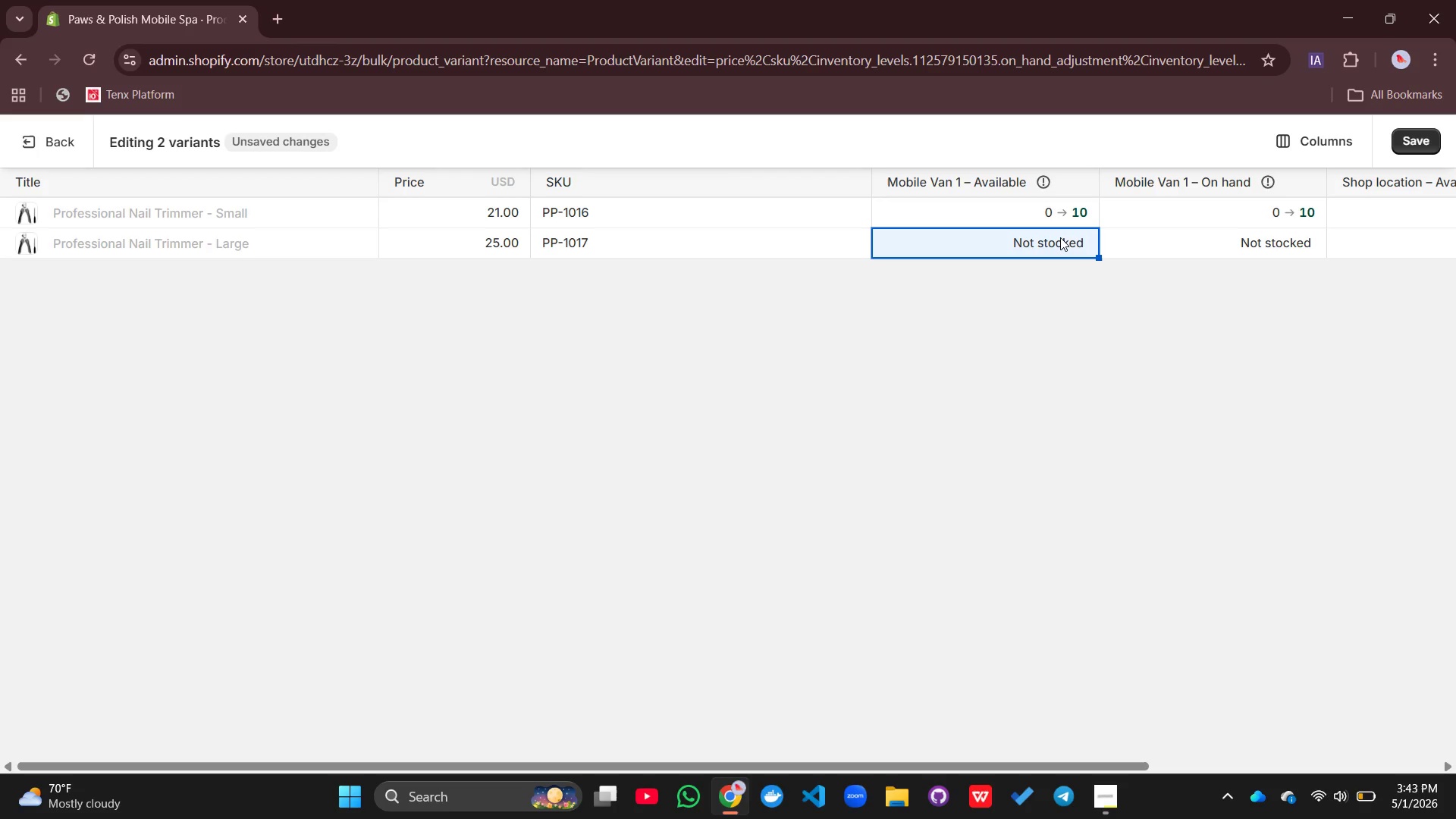 
left_click([1060, 237])
 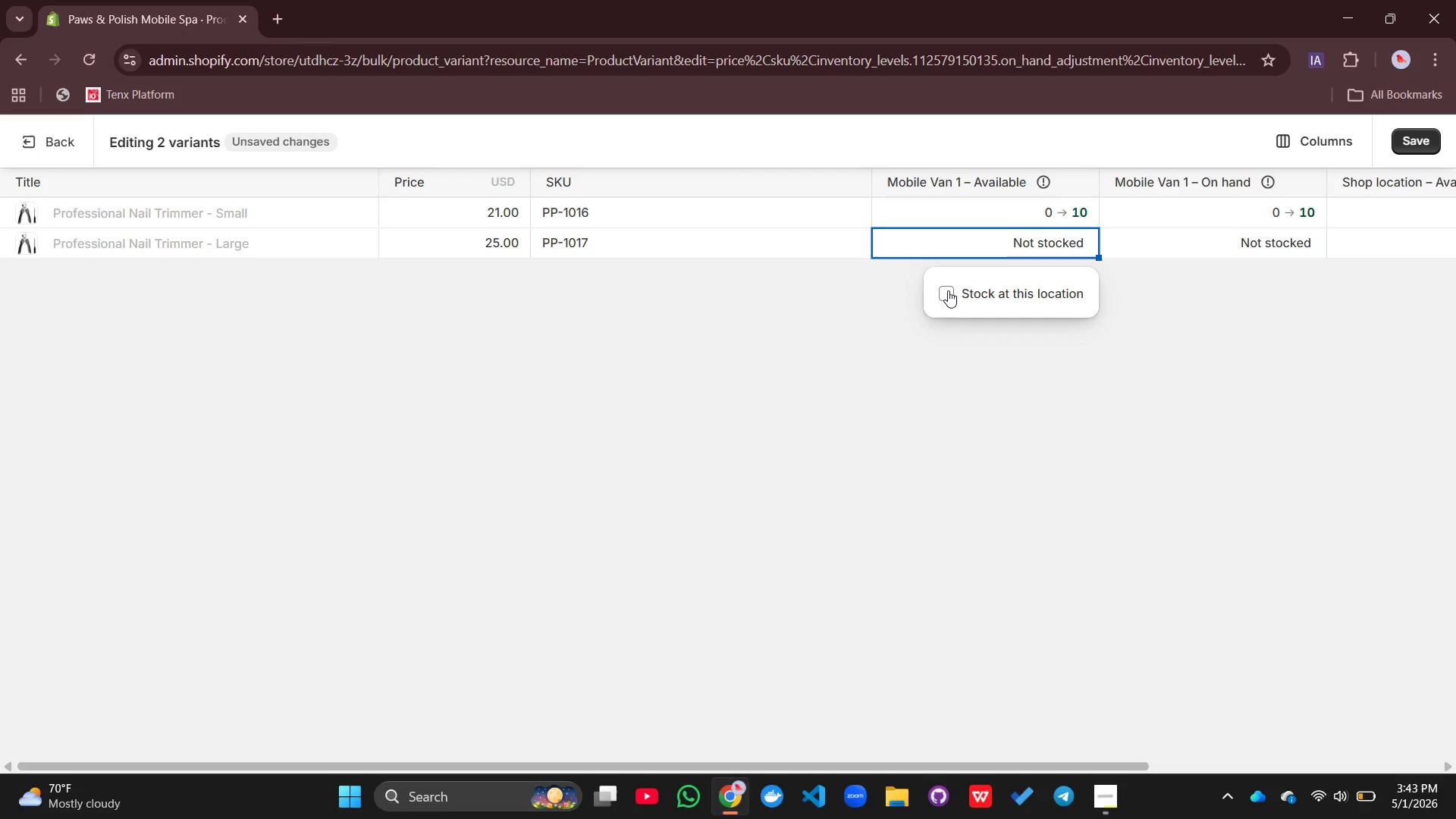 
left_click([948, 290])
 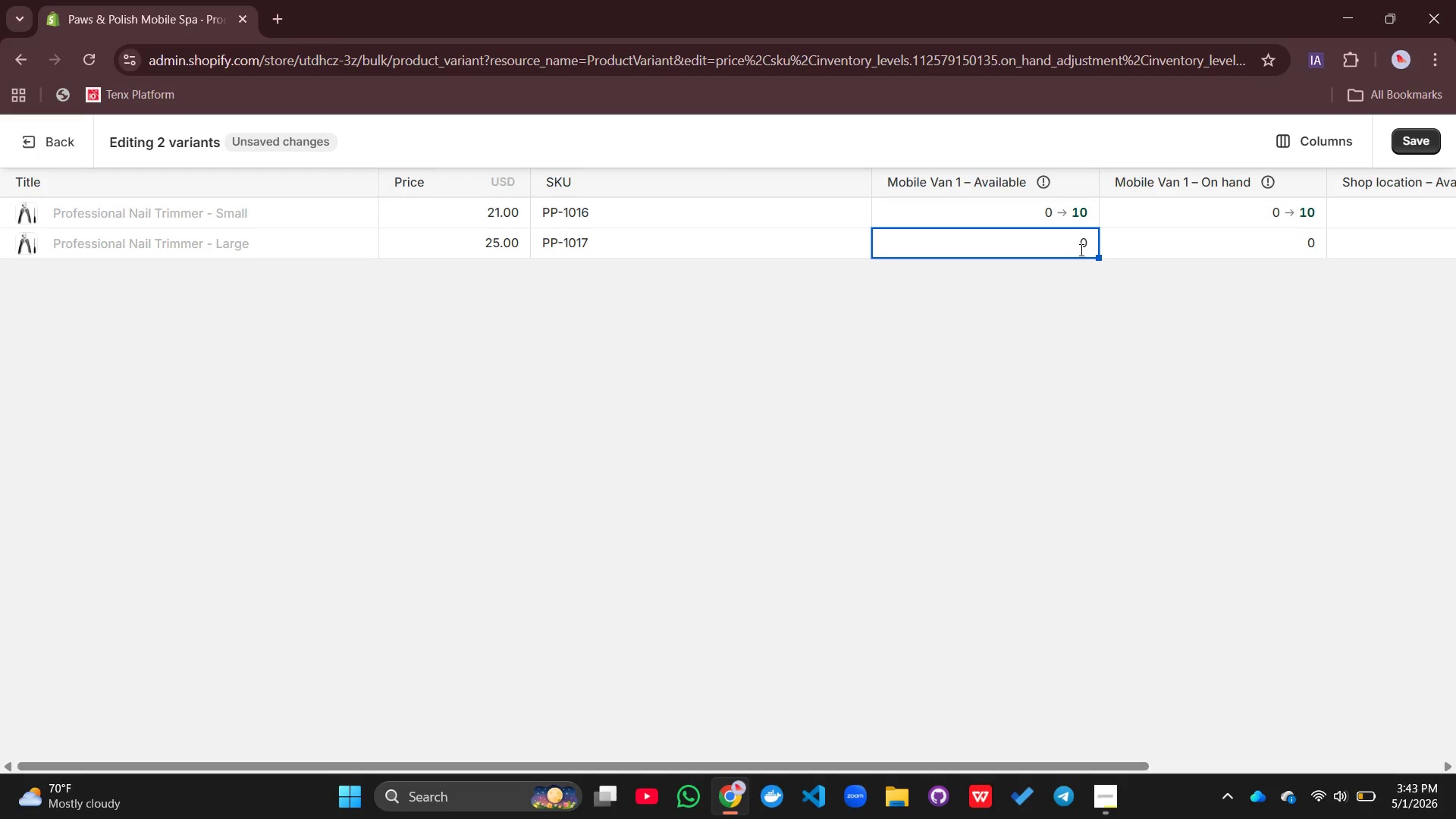 
key(1)
 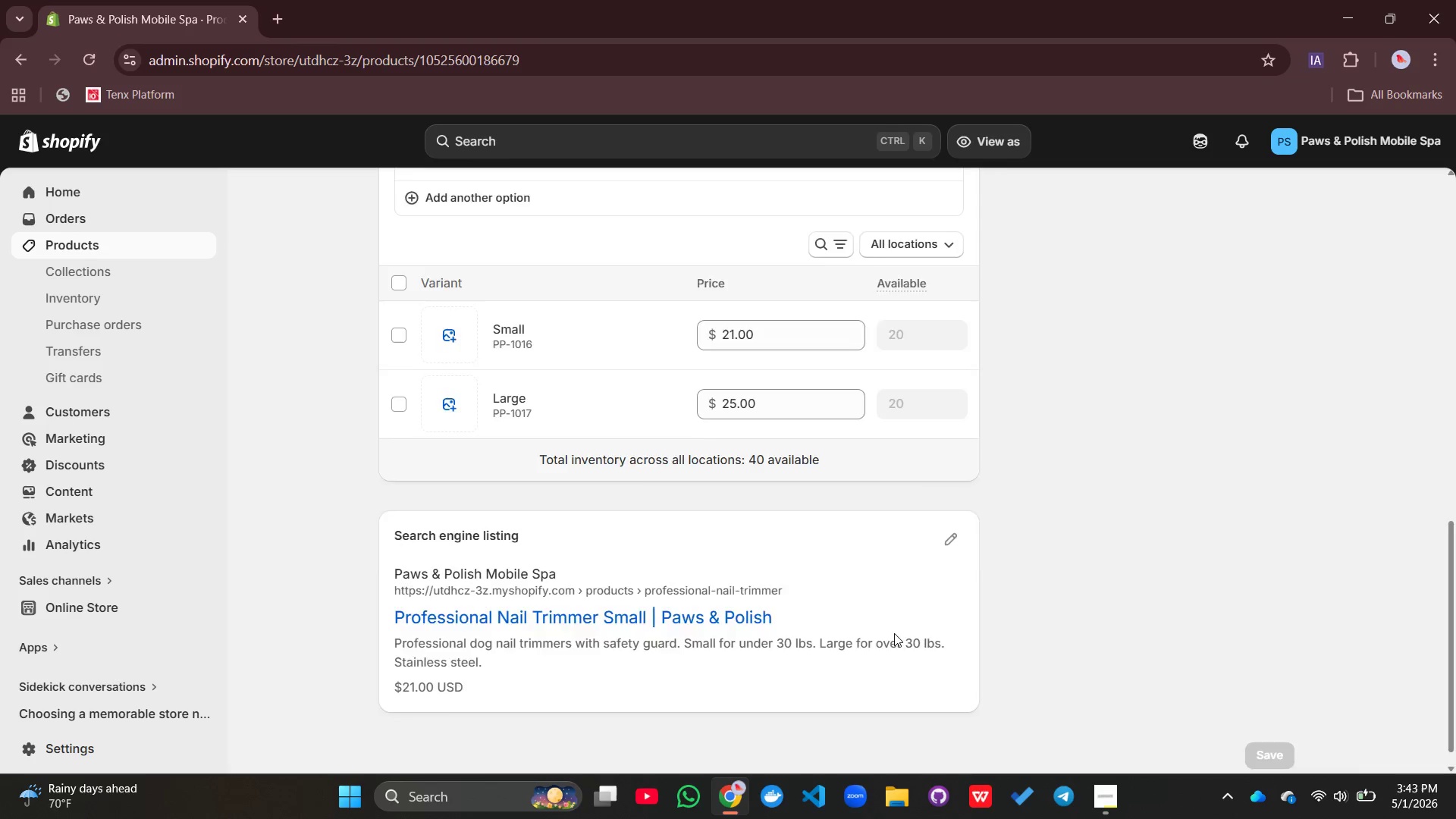 
wait(40.25)
 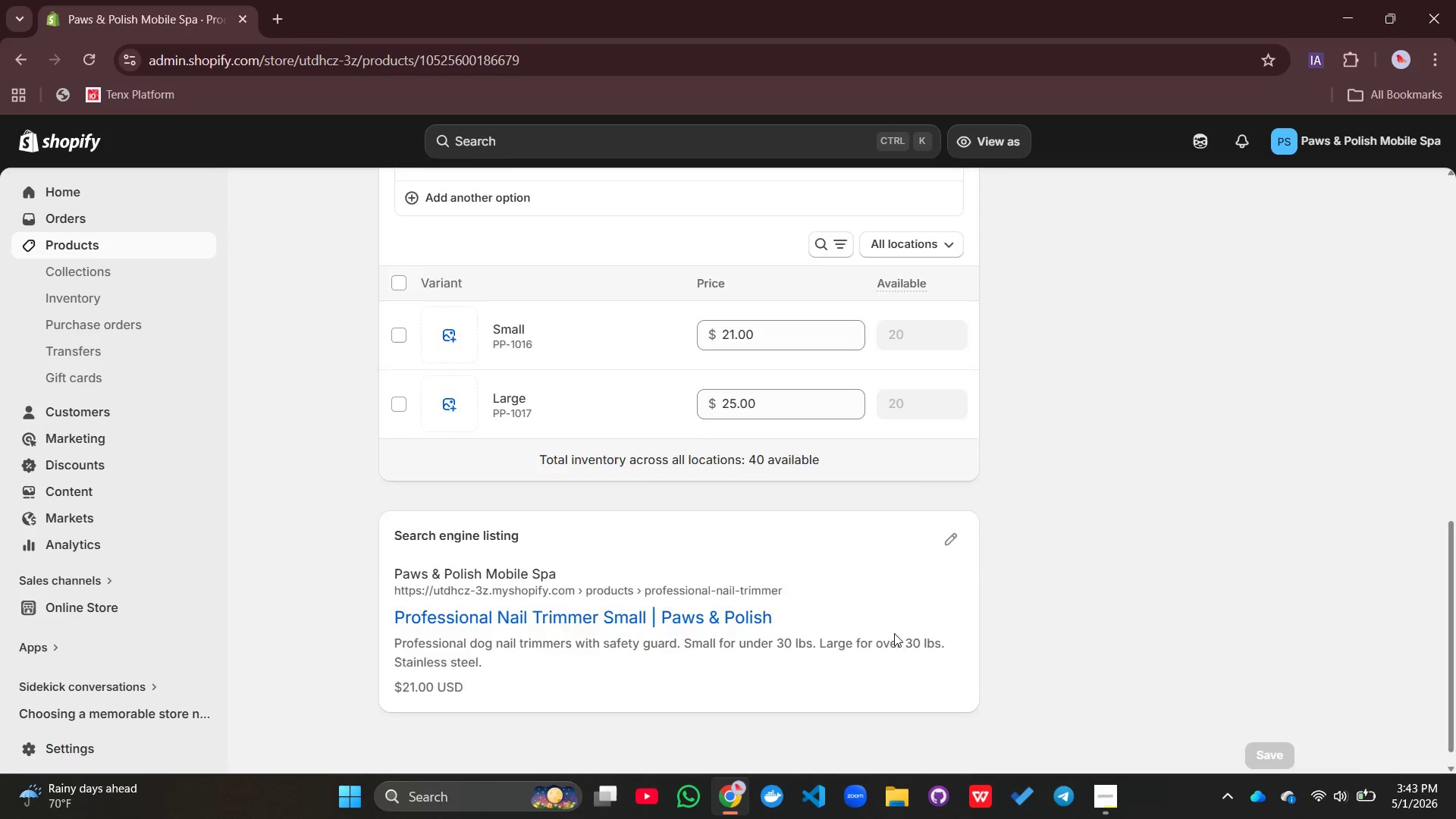 
left_click([908, 561])
 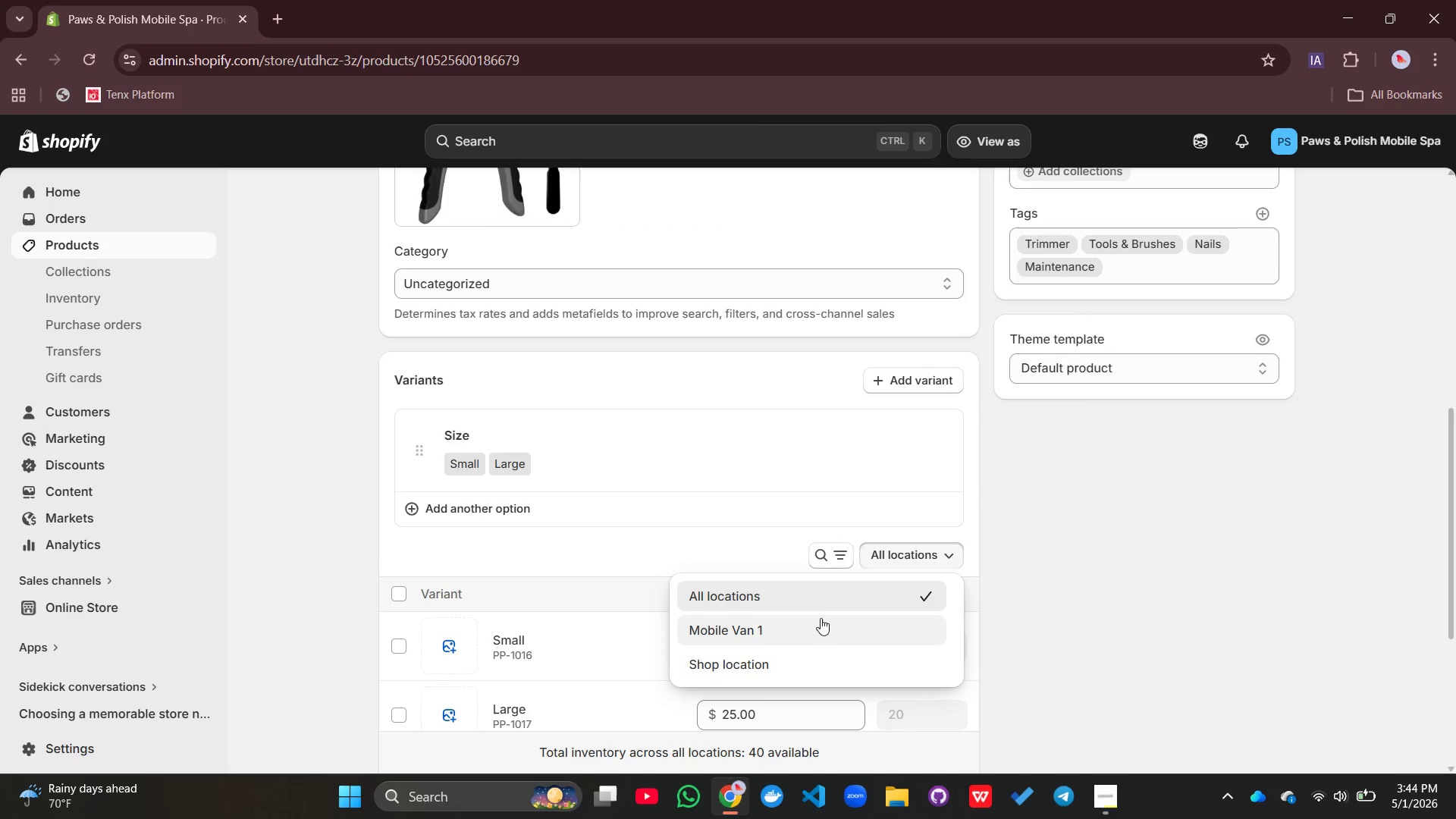 
left_click([816, 622])
 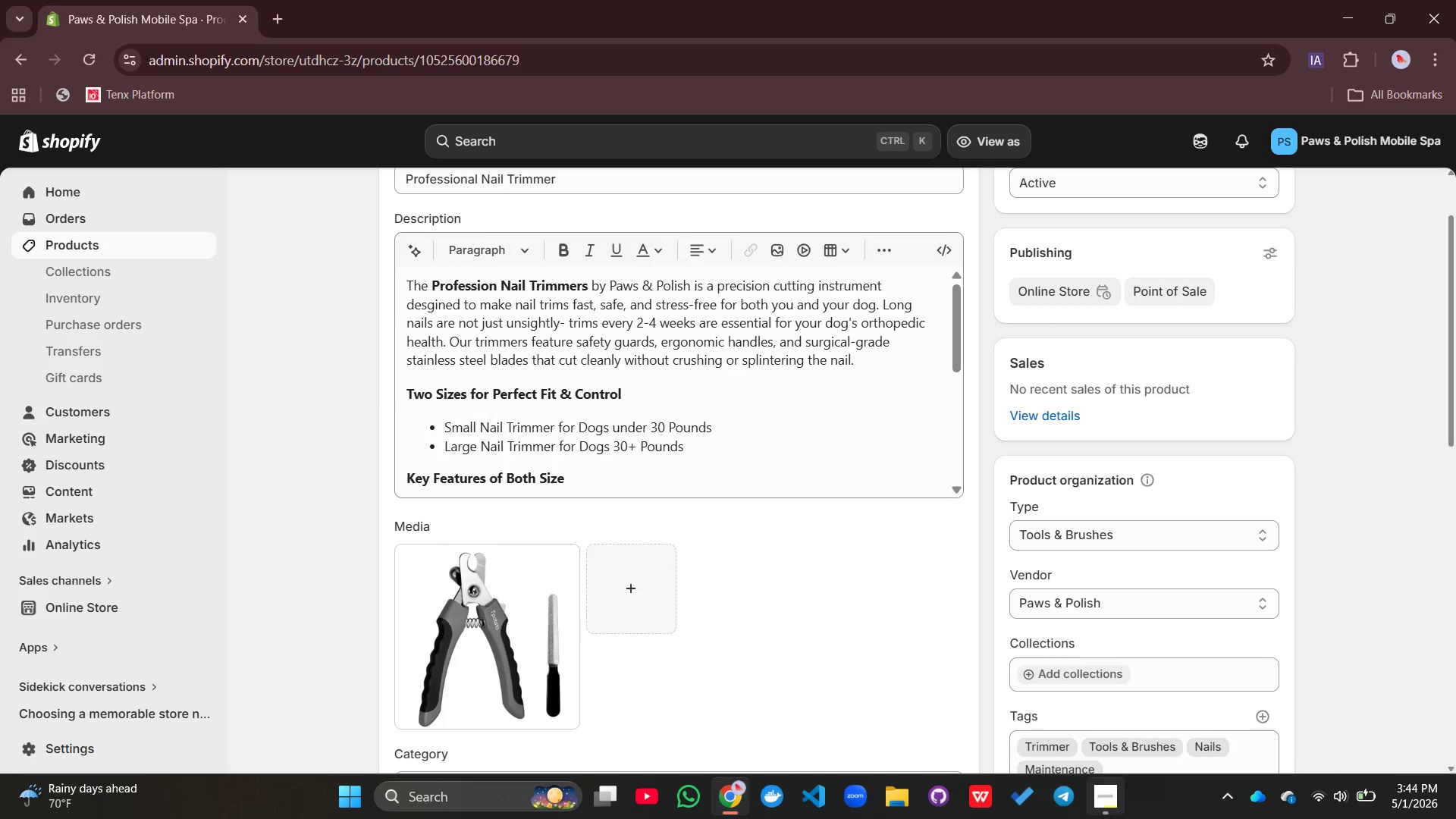 
wait(5.81)
 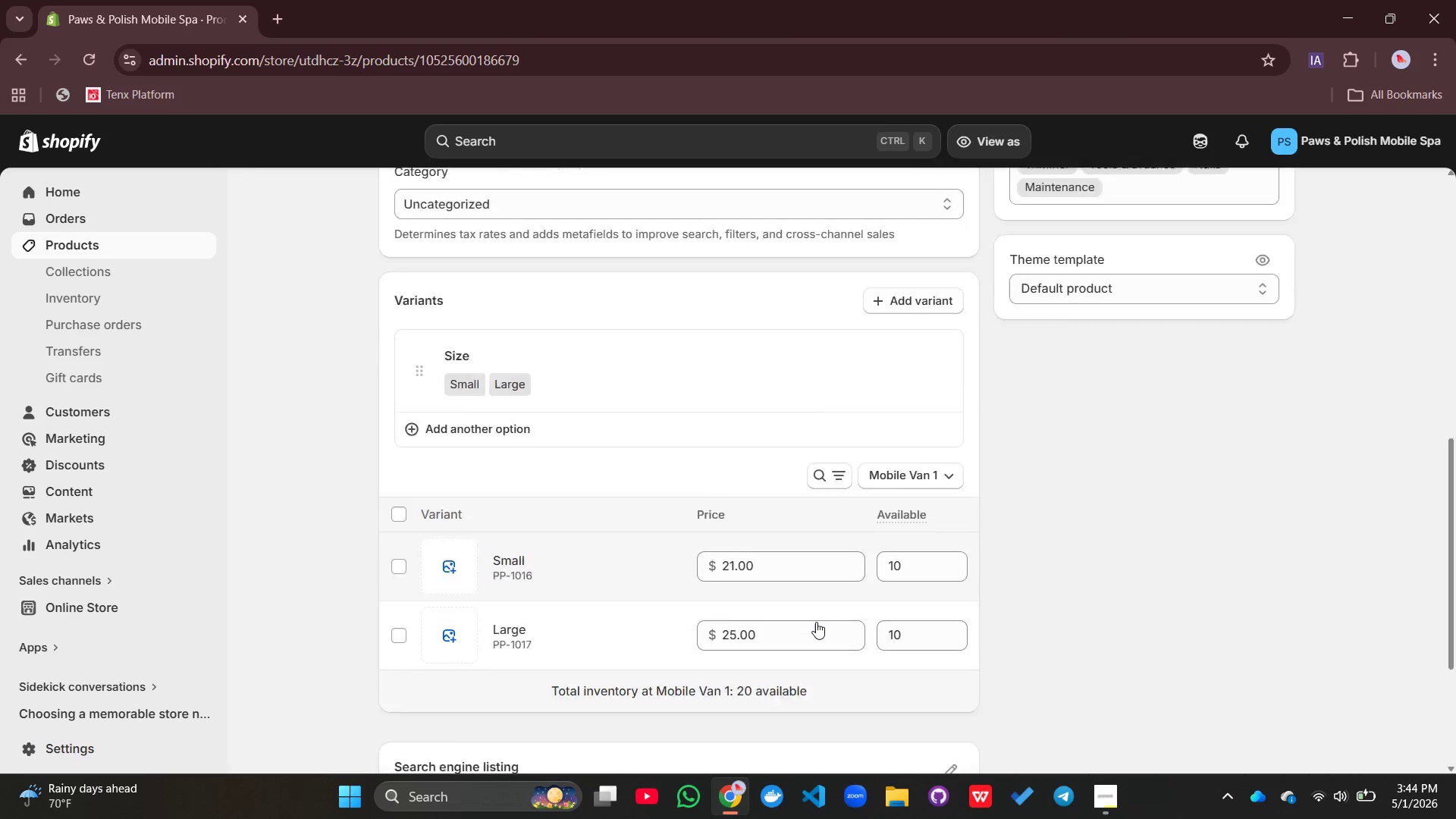 
left_click([1103, 806])